 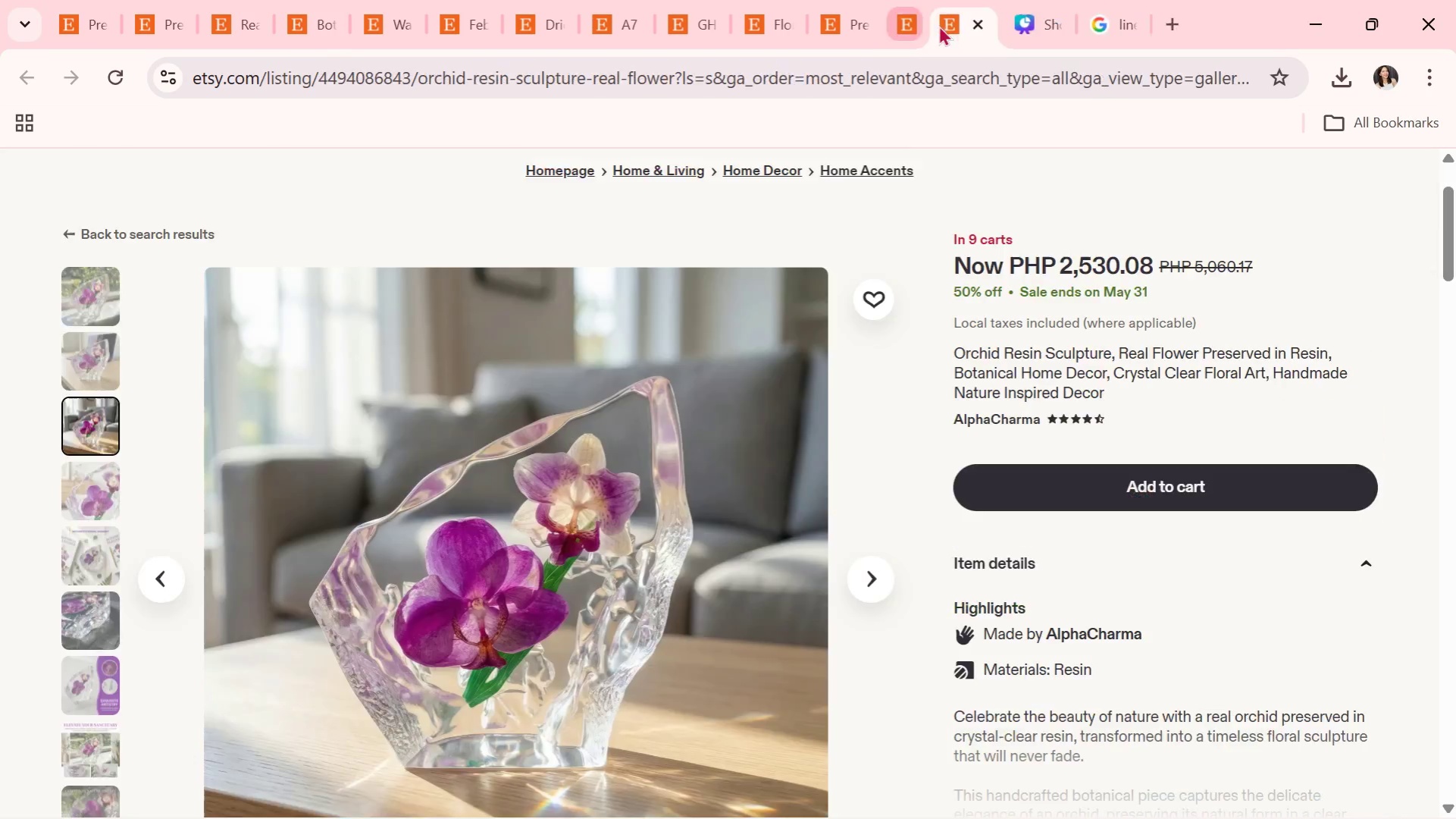 
triple_click([938, 25])
 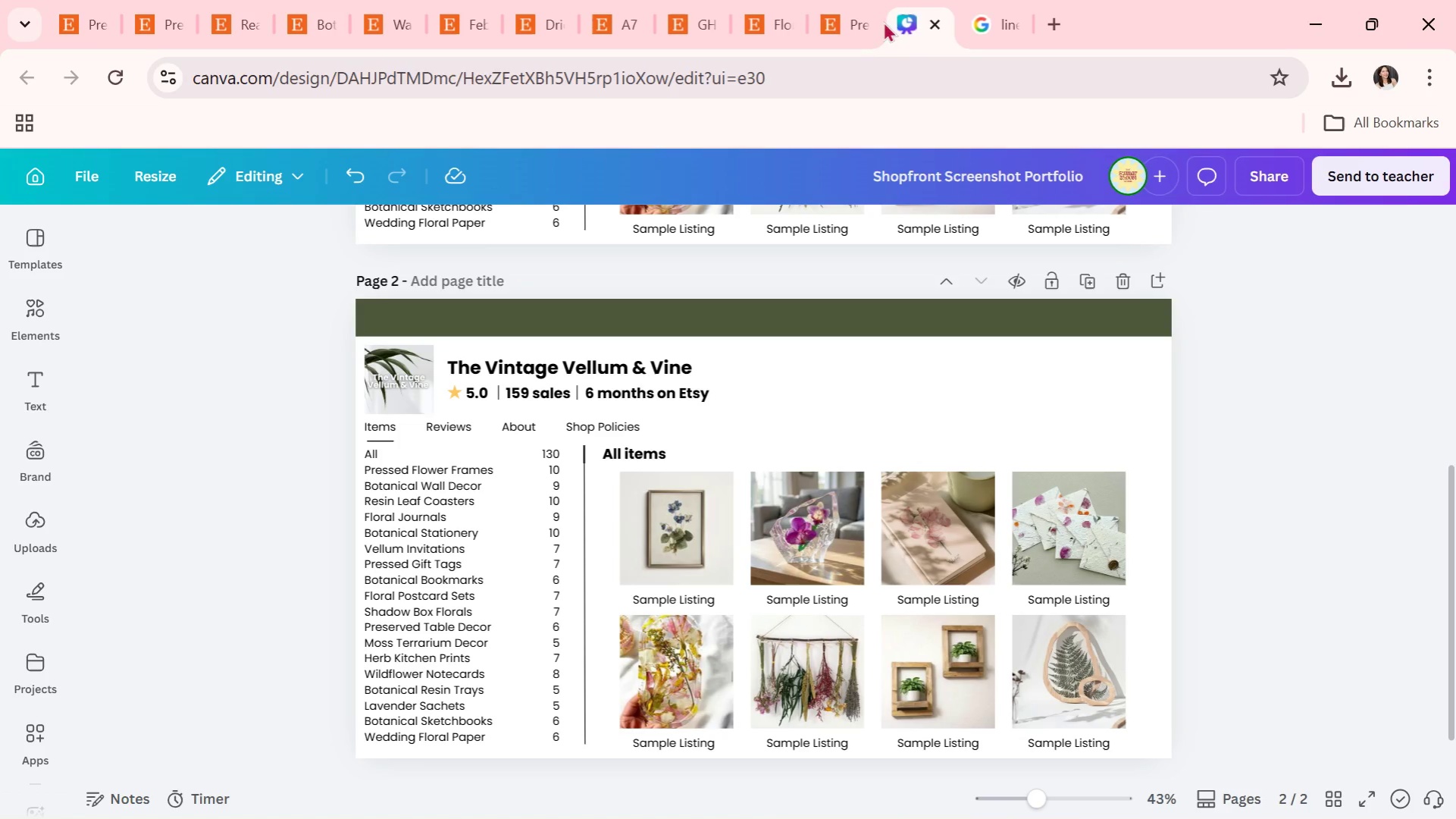 
left_click([860, 20])
 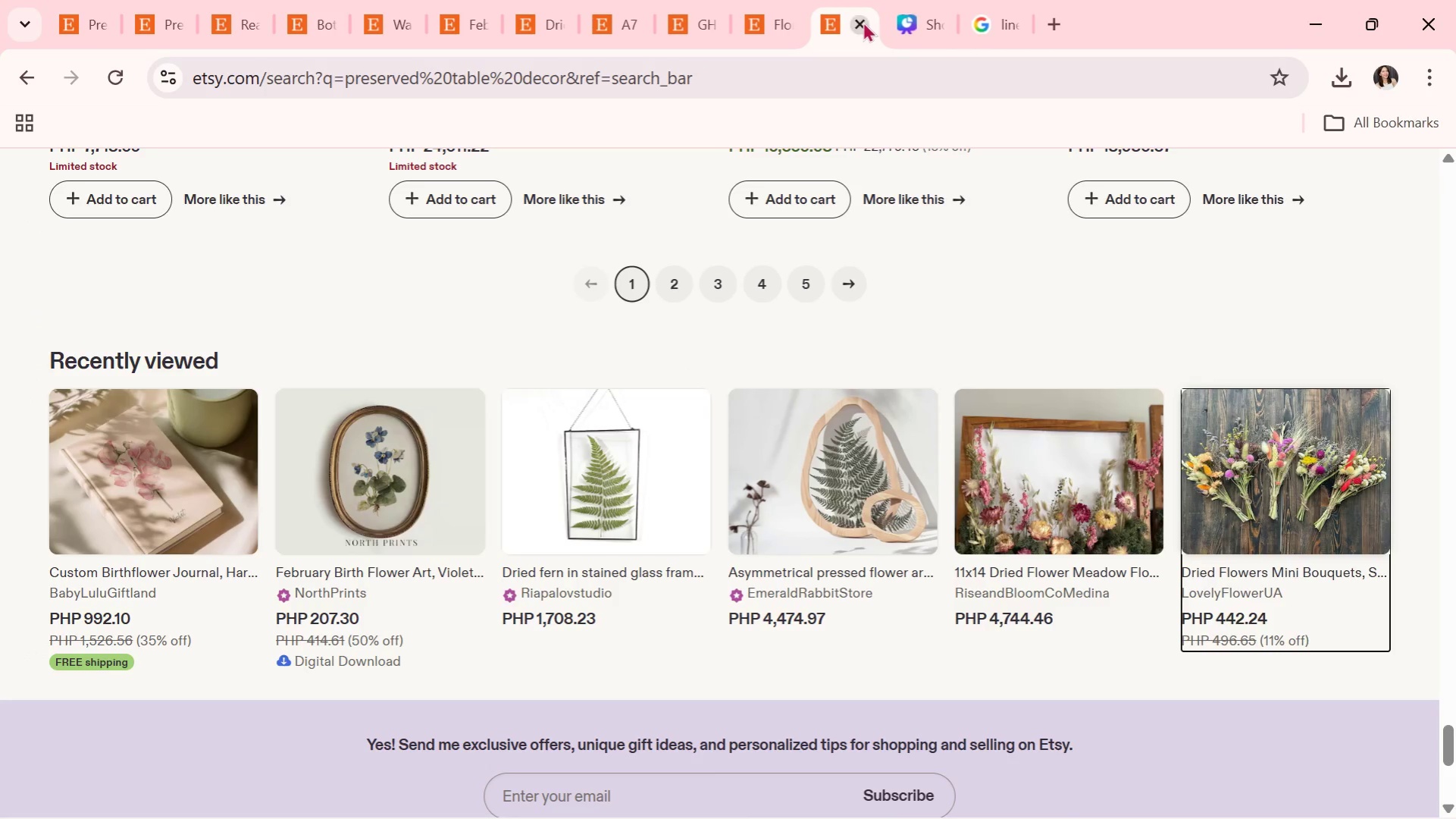 
double_click([863, 21])
 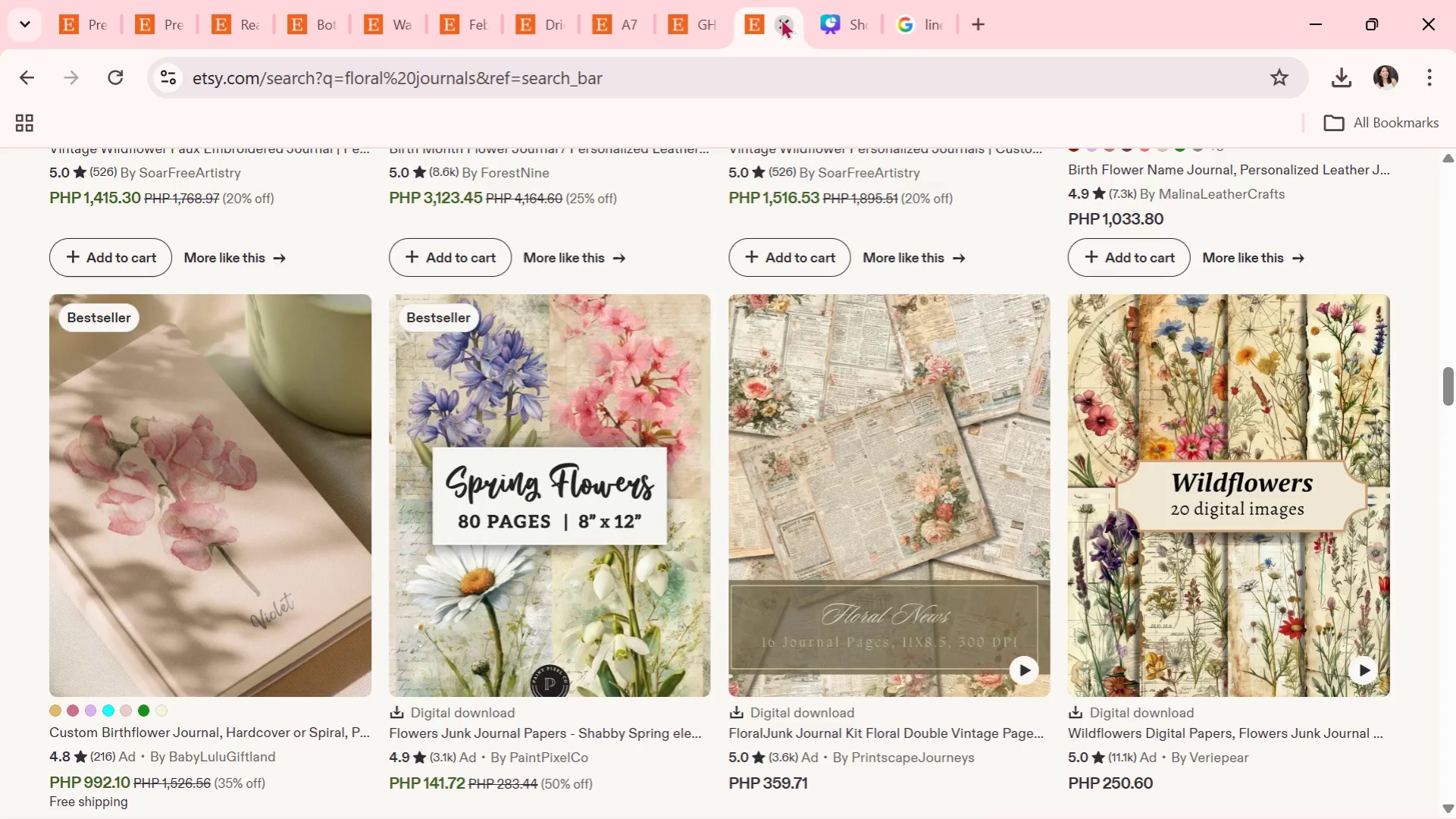 
left_click([787, 30])
 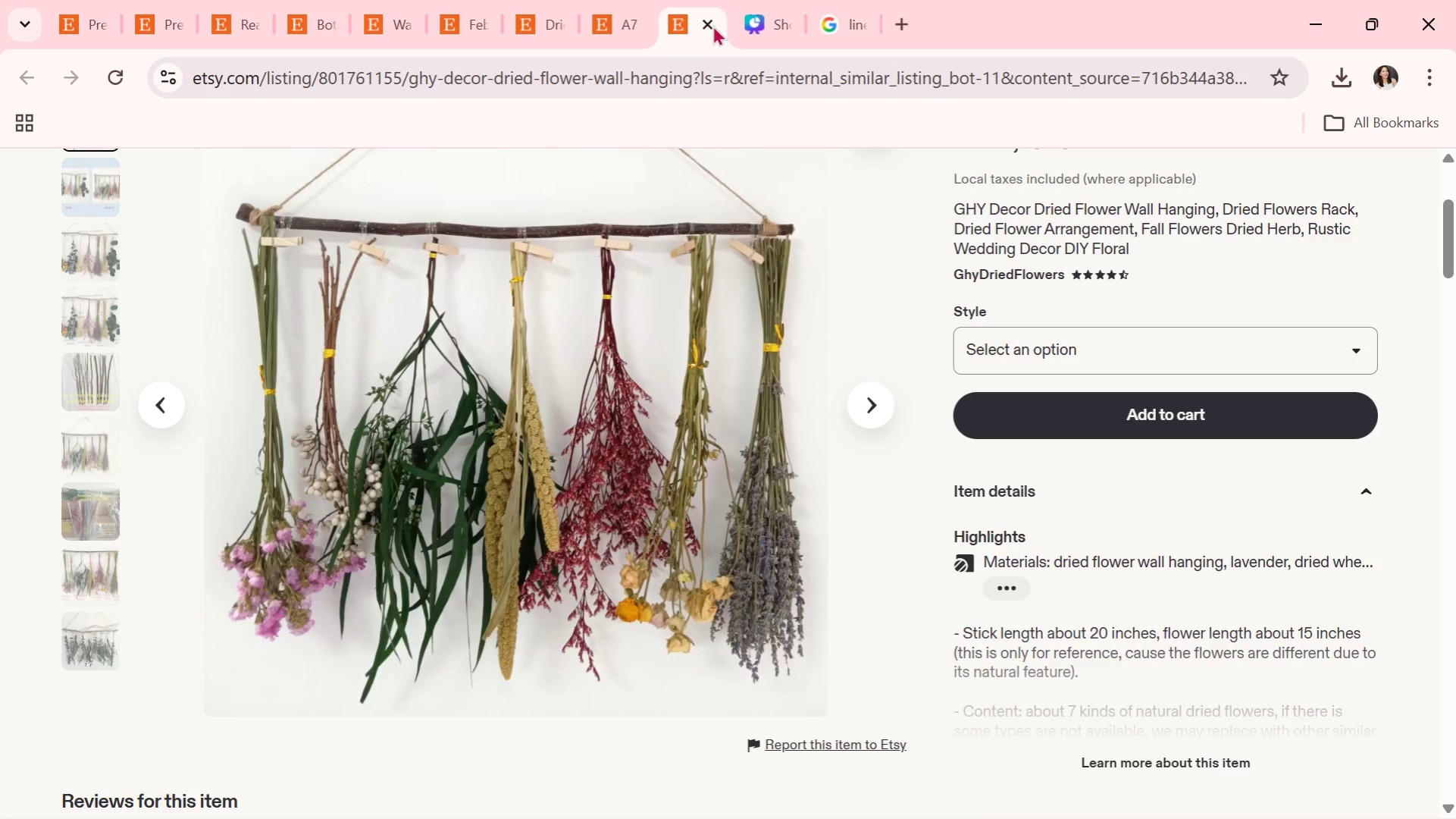 
double_click([712, 25])
 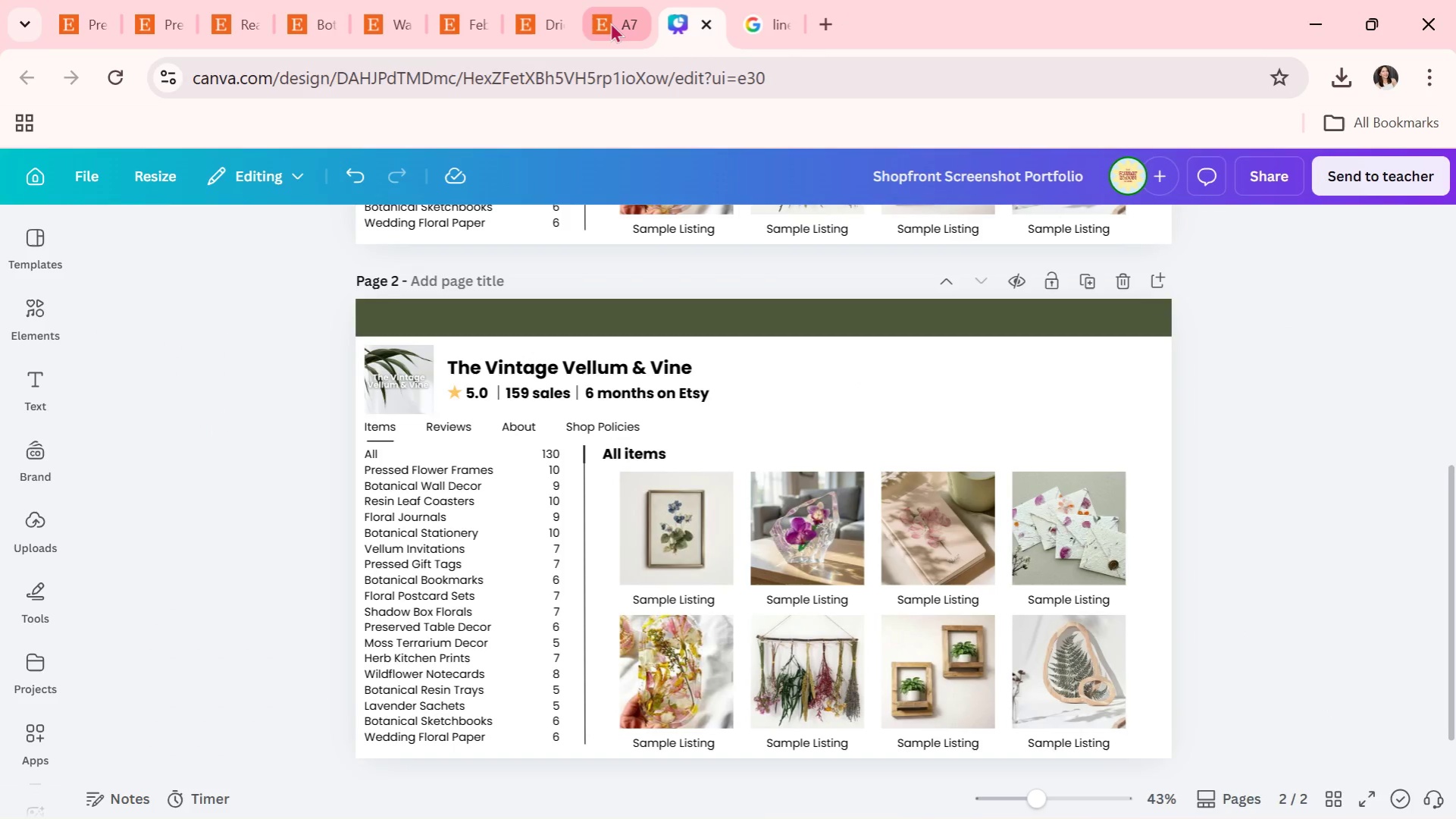 
triple_click([606, 22])
 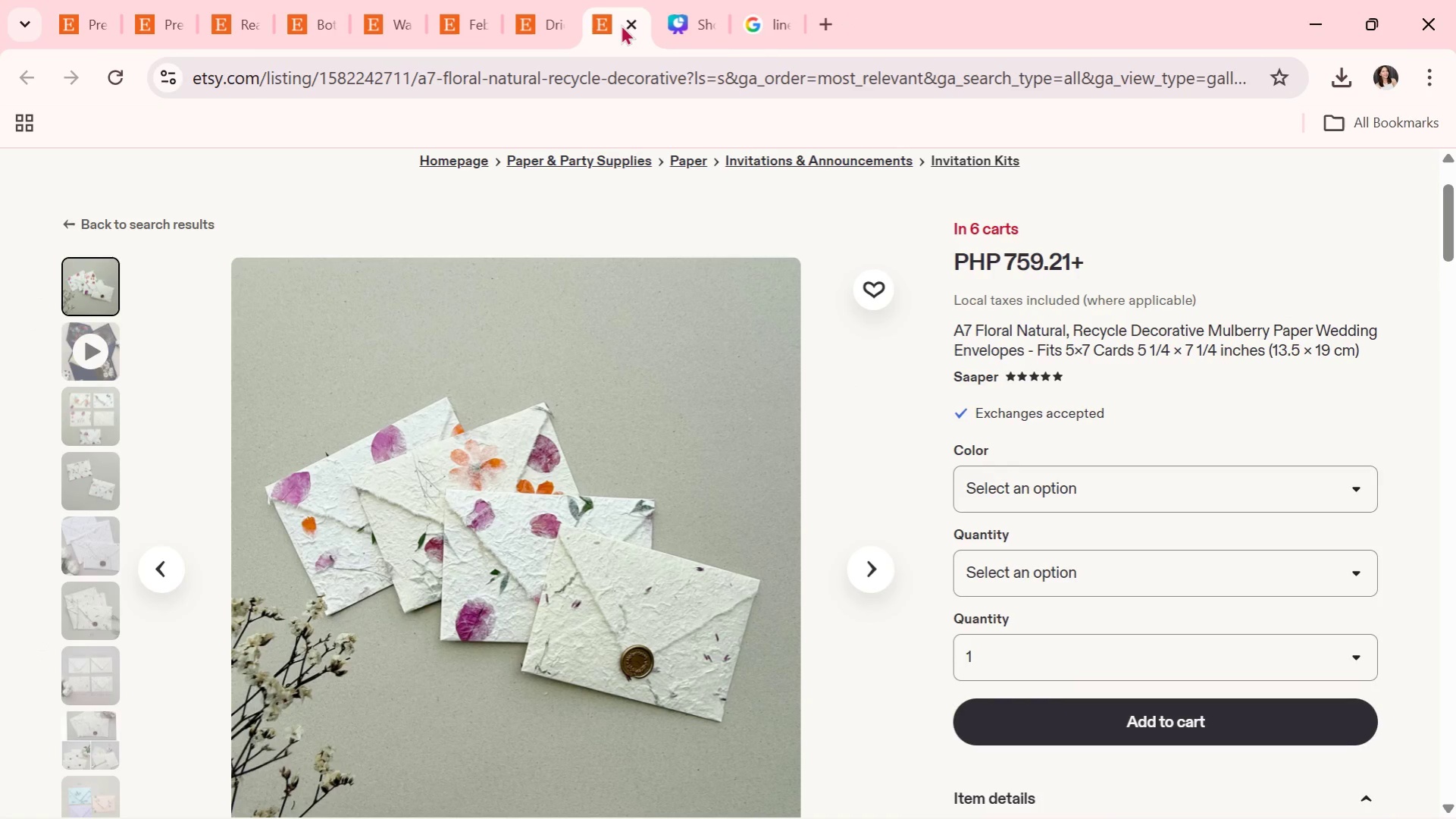 
left_click([622, 24])
 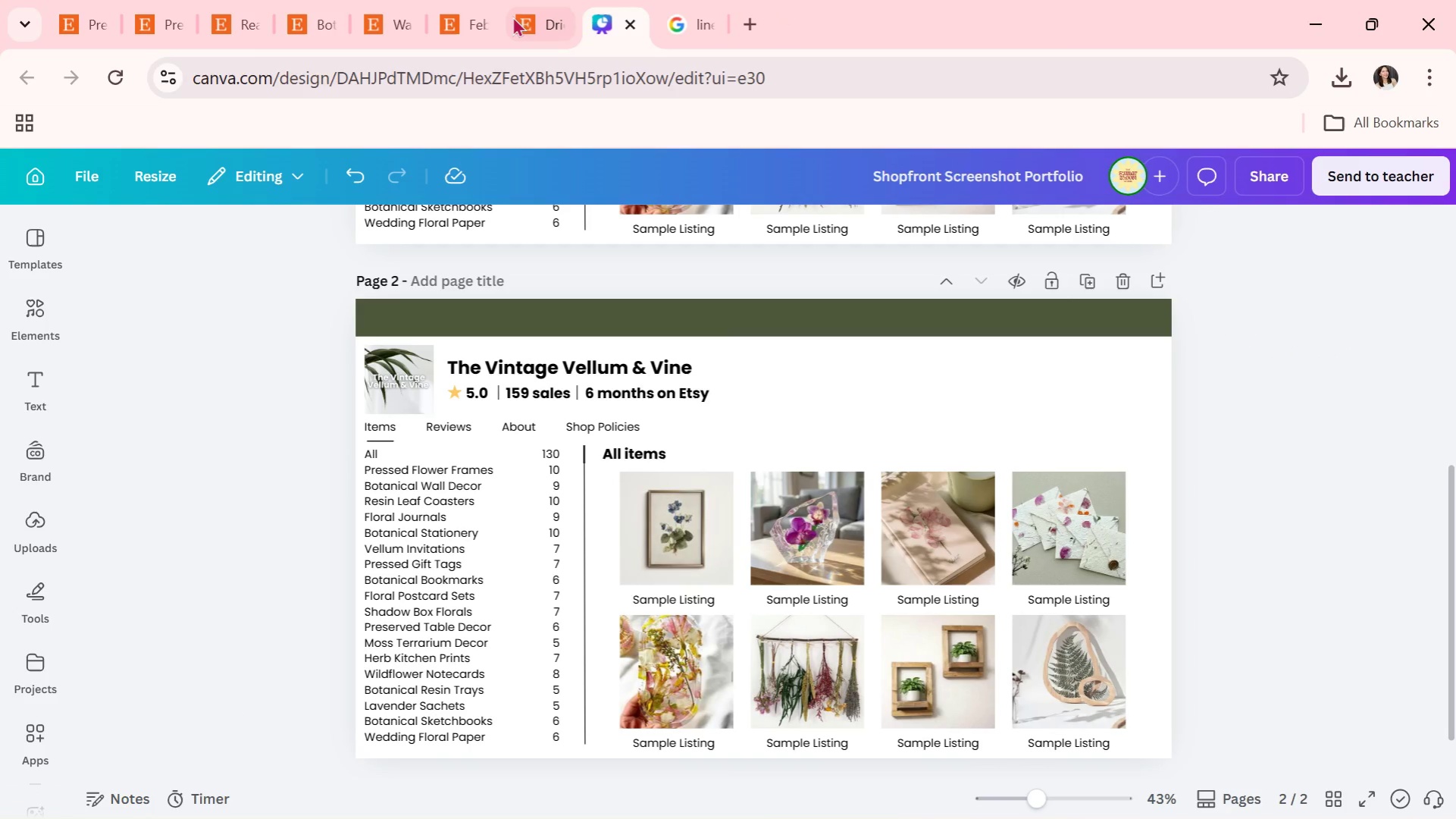 
left_click([515, 15])
 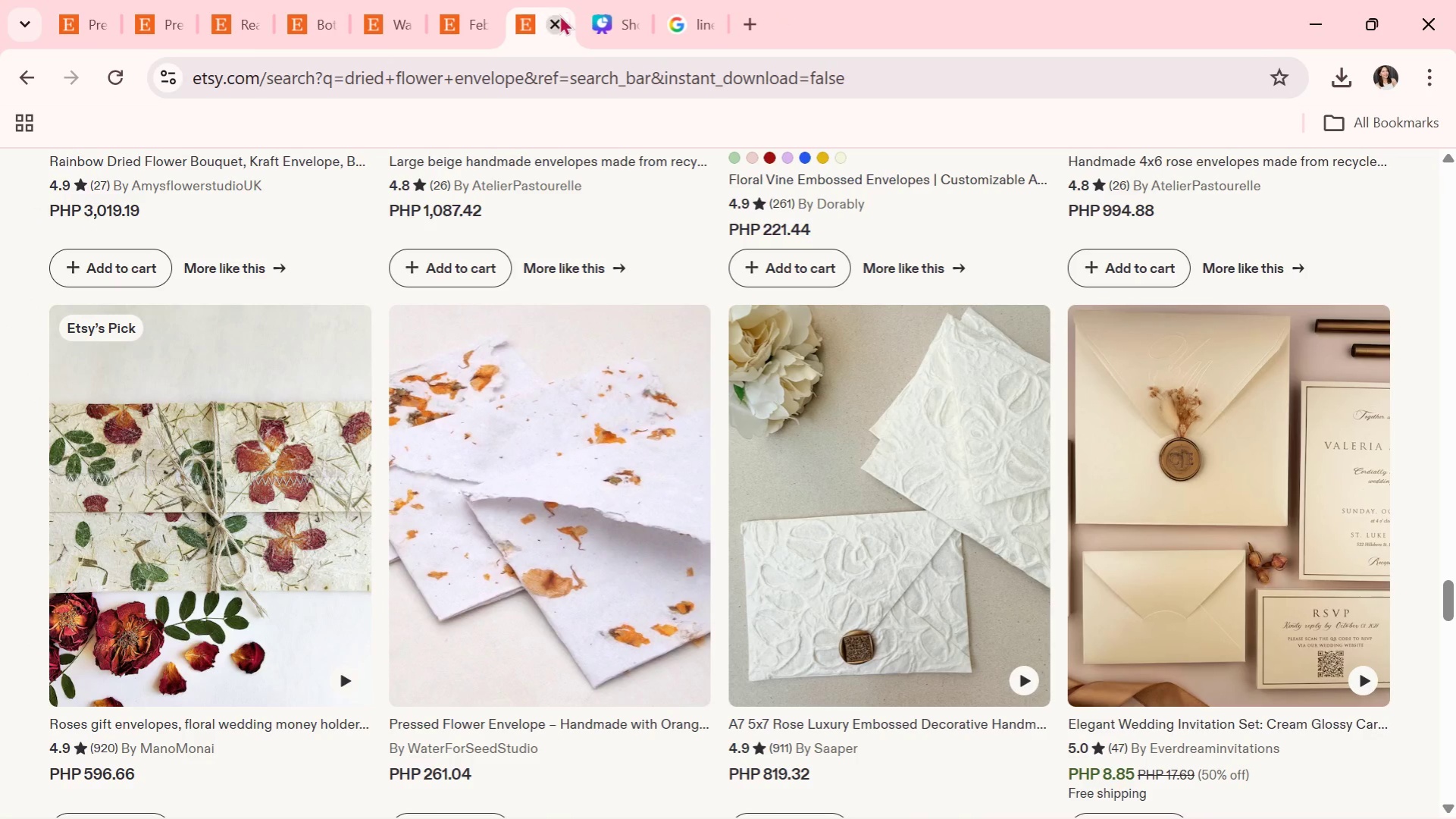 
double_click([473, 13])
 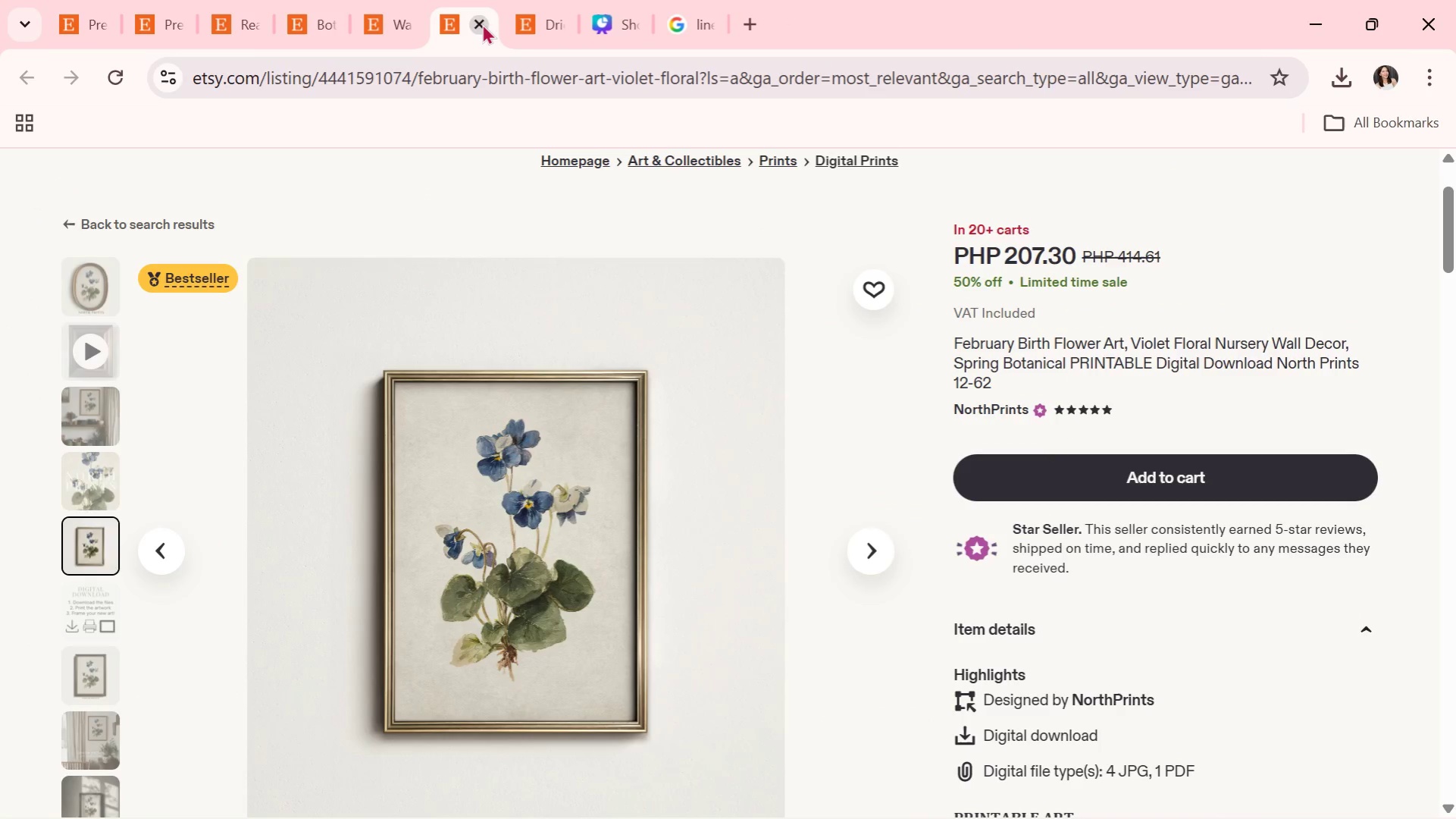 
left_click([482, 24])
 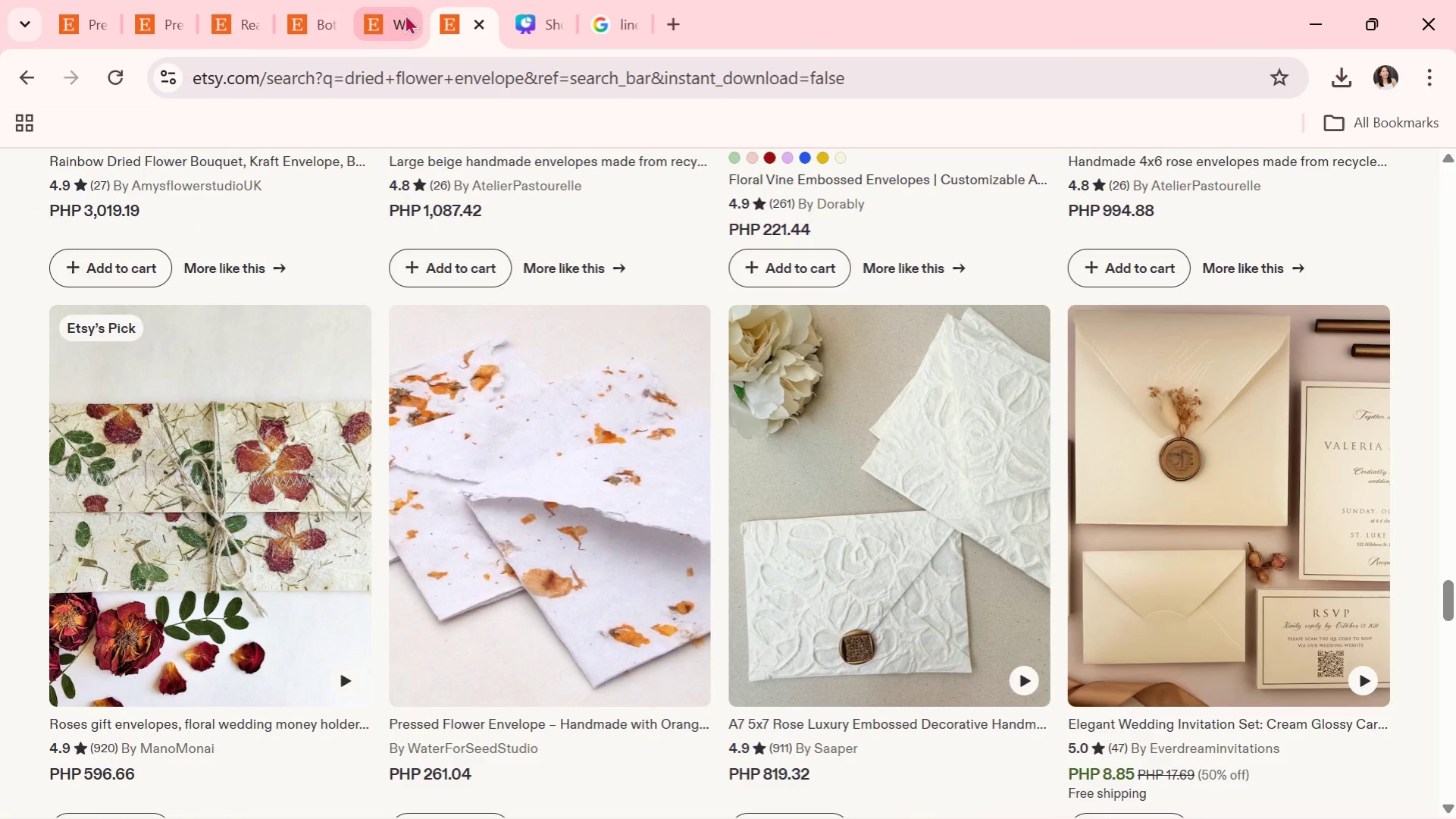 
left_click([405, 14])
 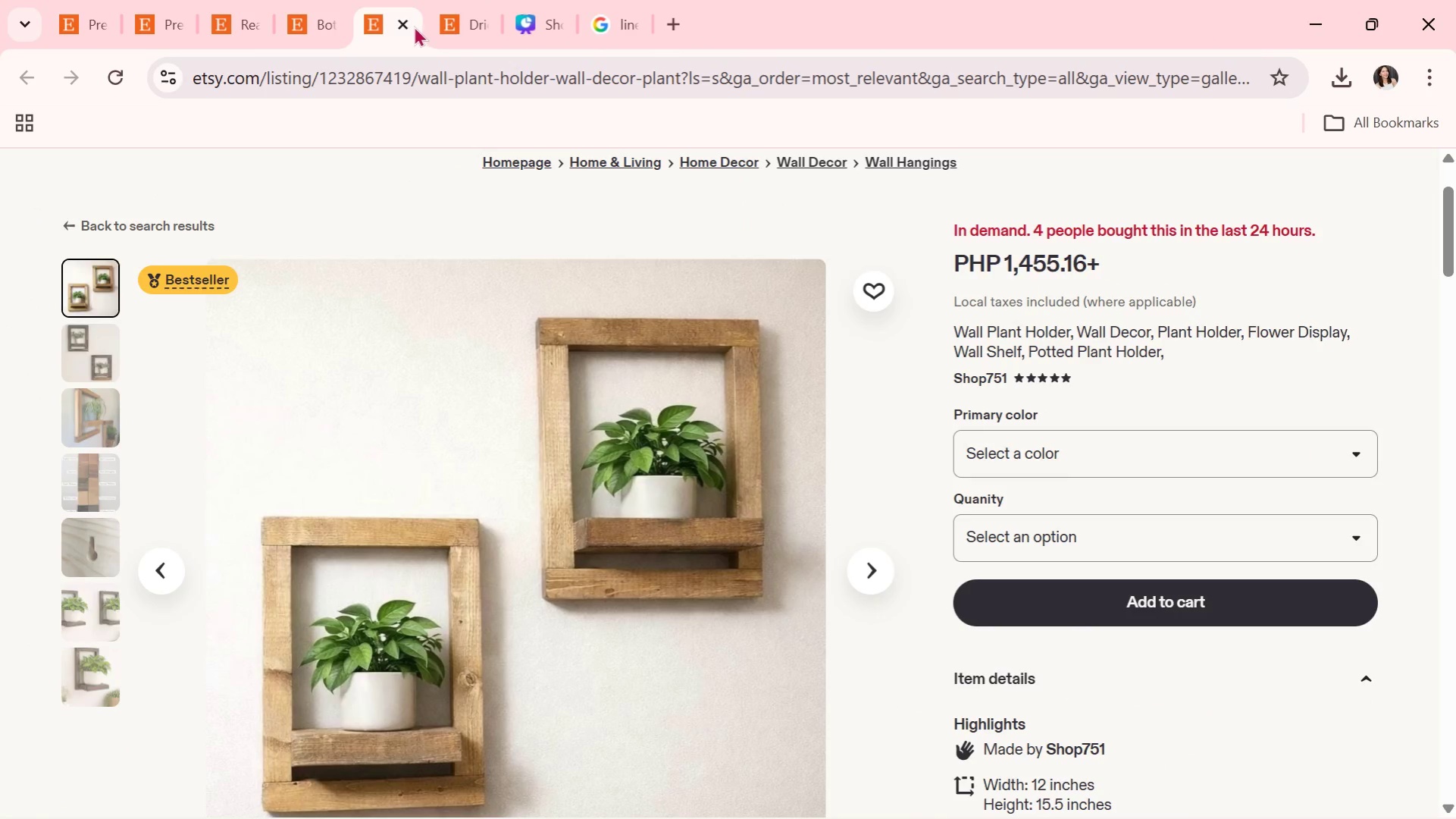 
left_click([408, 26])
 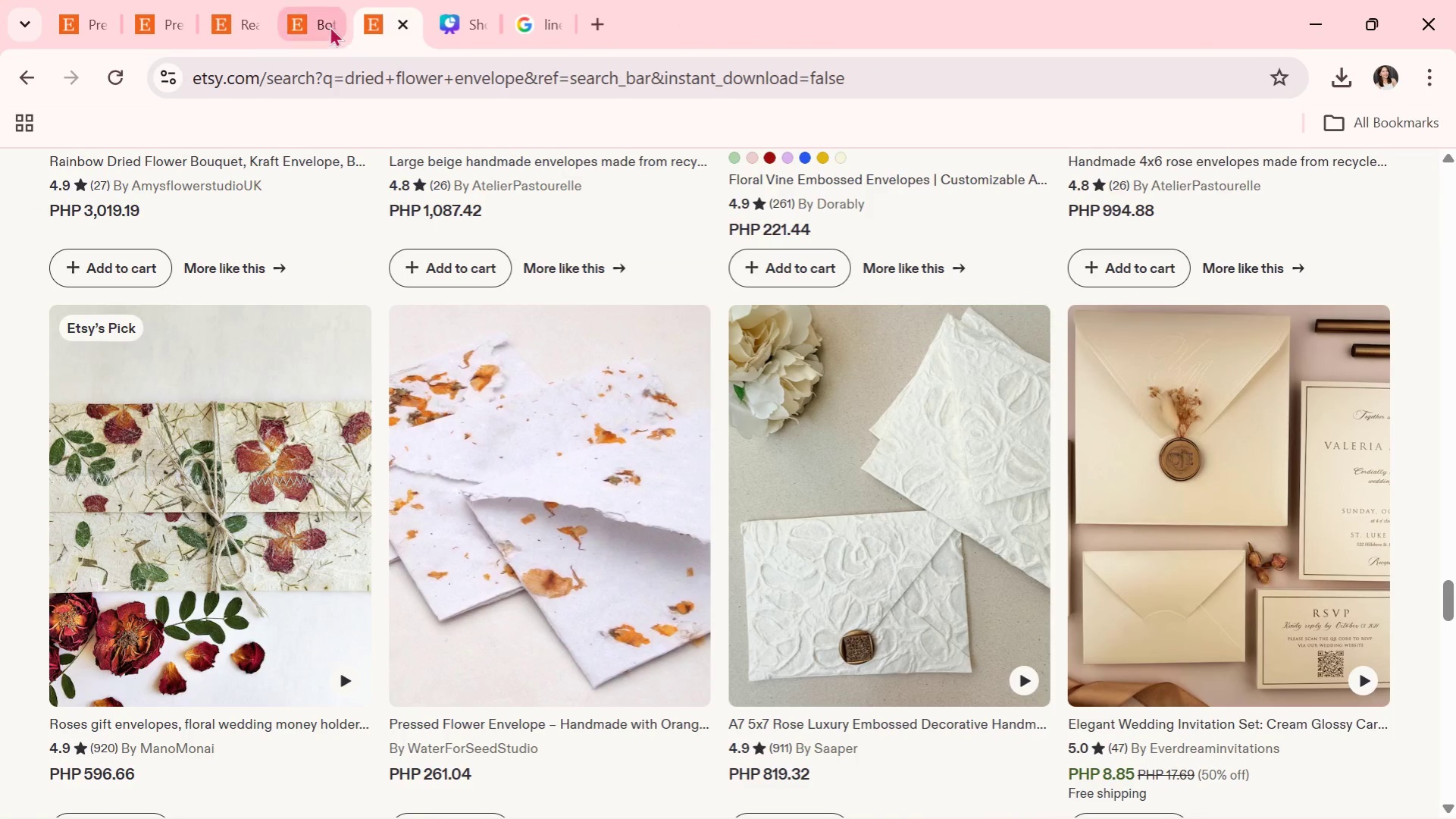 
left_click([327, 26])
 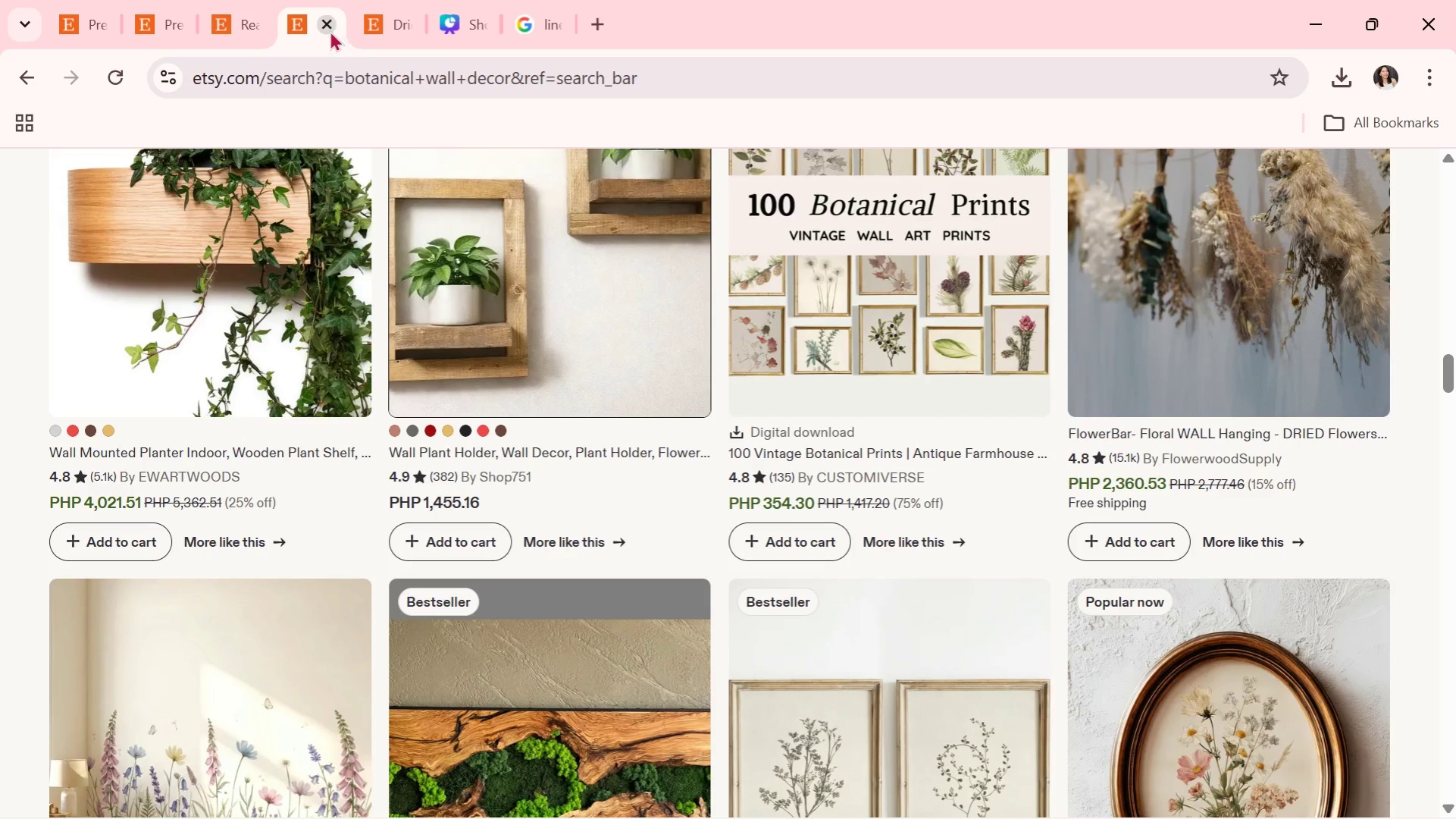 
left_click([326, 24])
 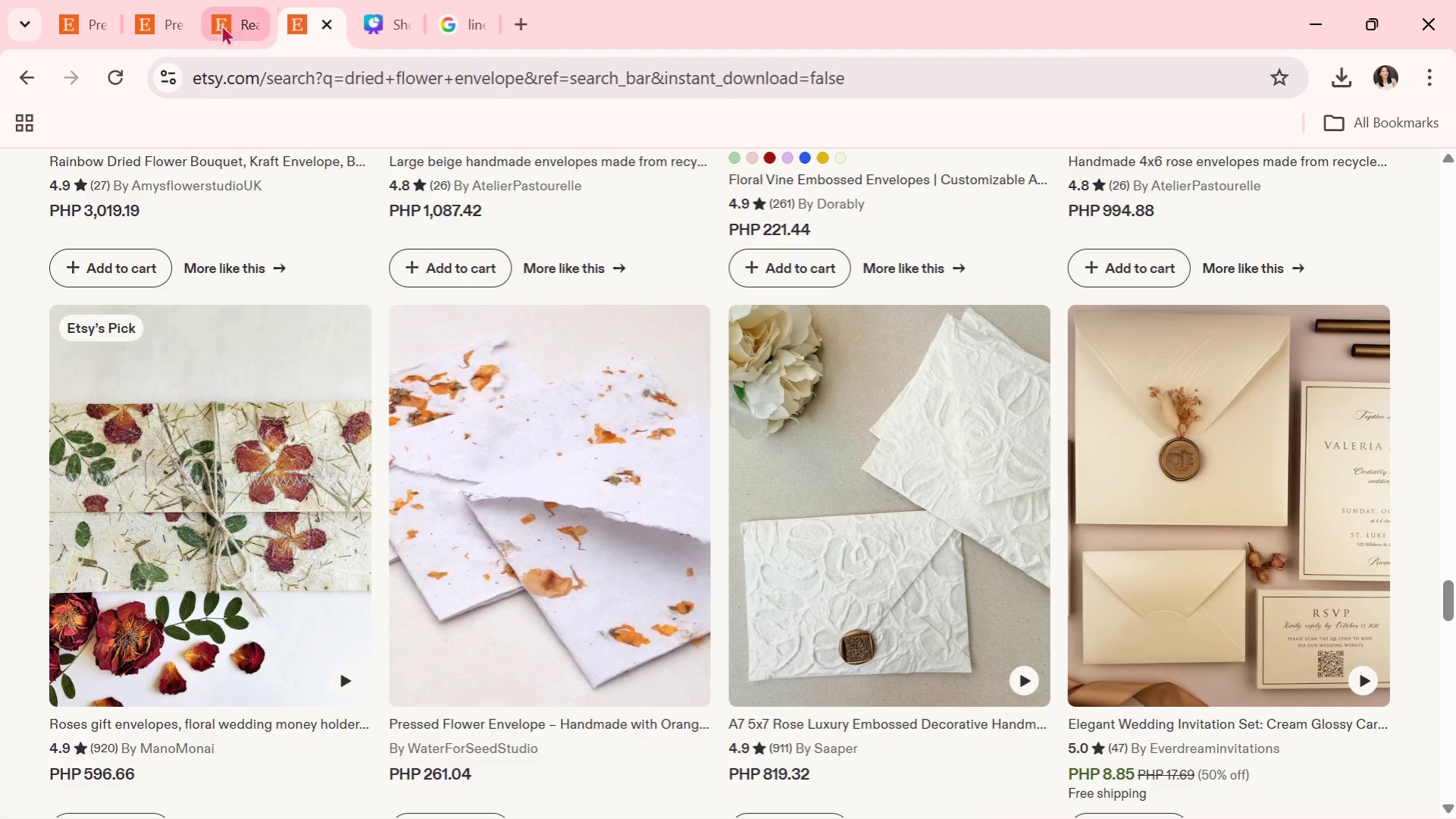 
double_click([224, 22])
 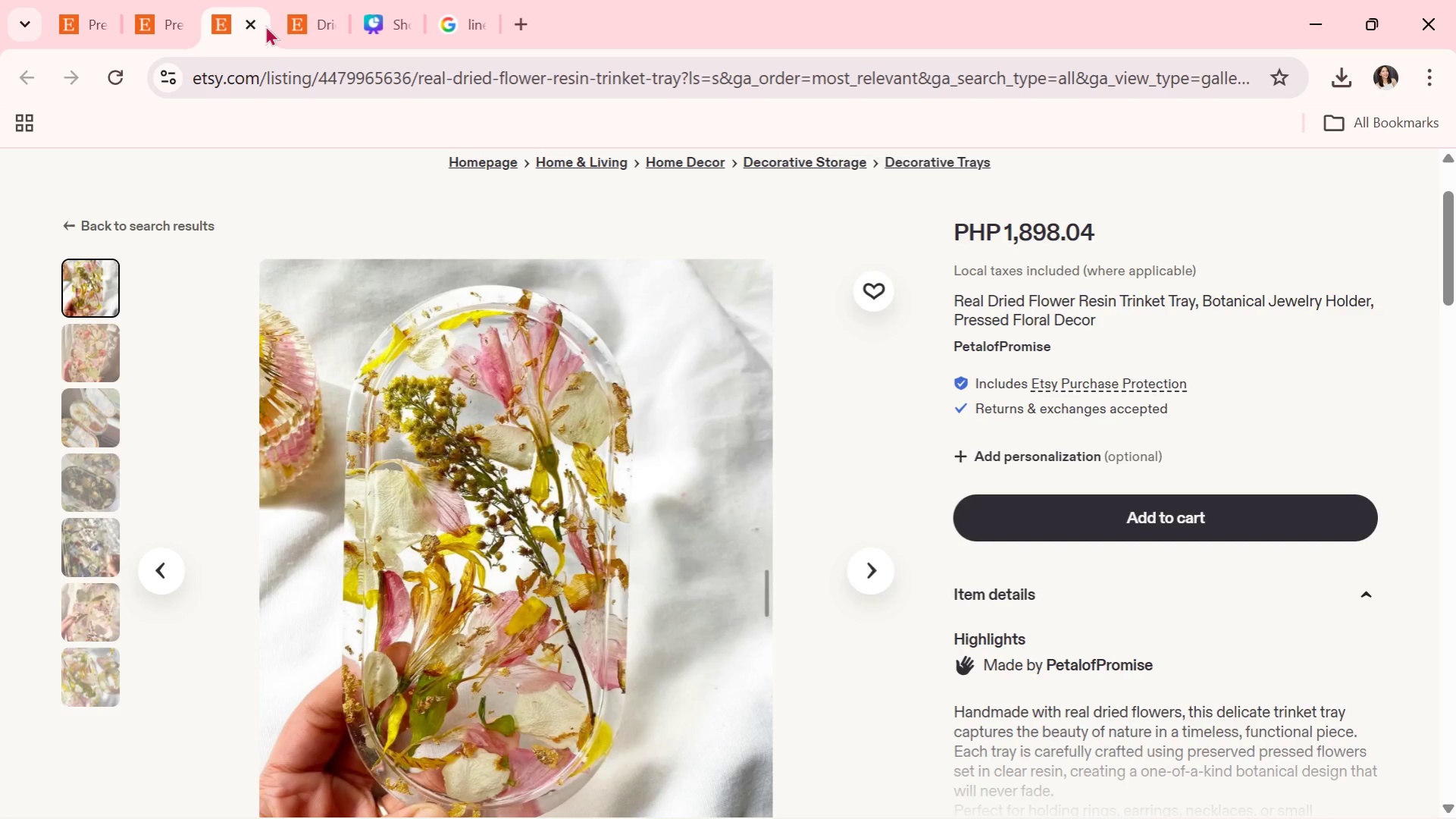 
left_click([253, 21])
 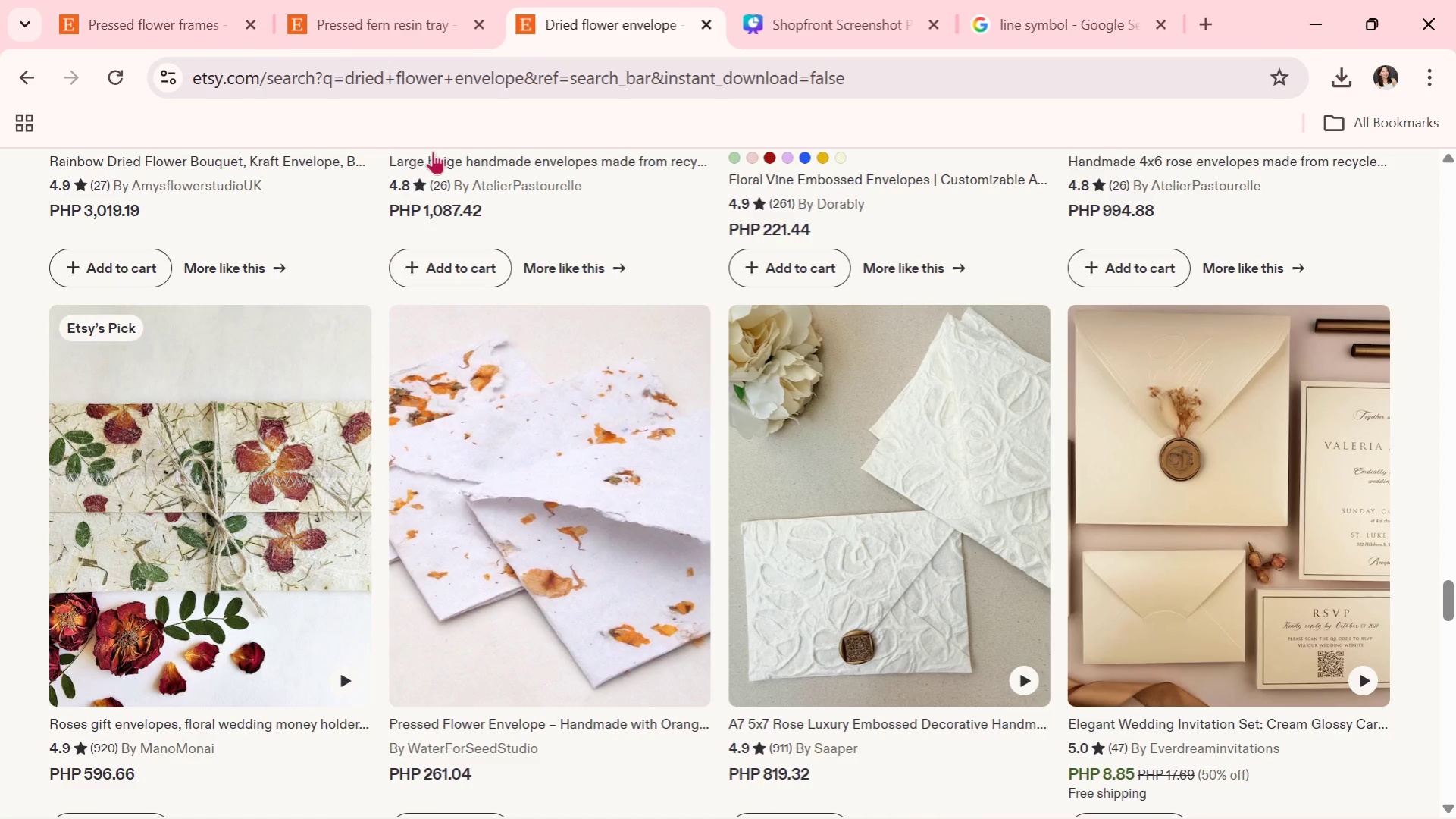 
left_click([69, 1])
 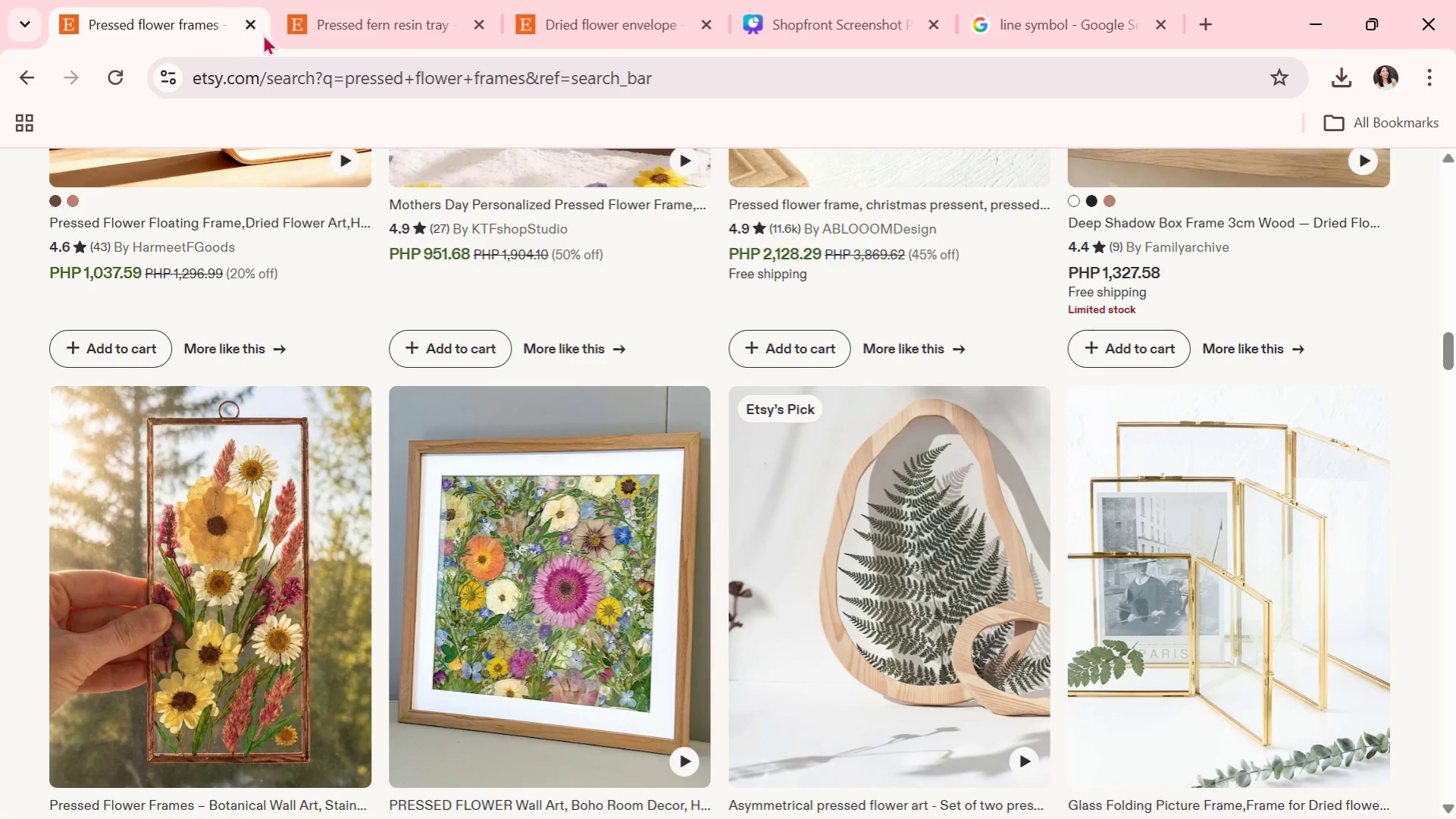 
left_click([374, 7])
 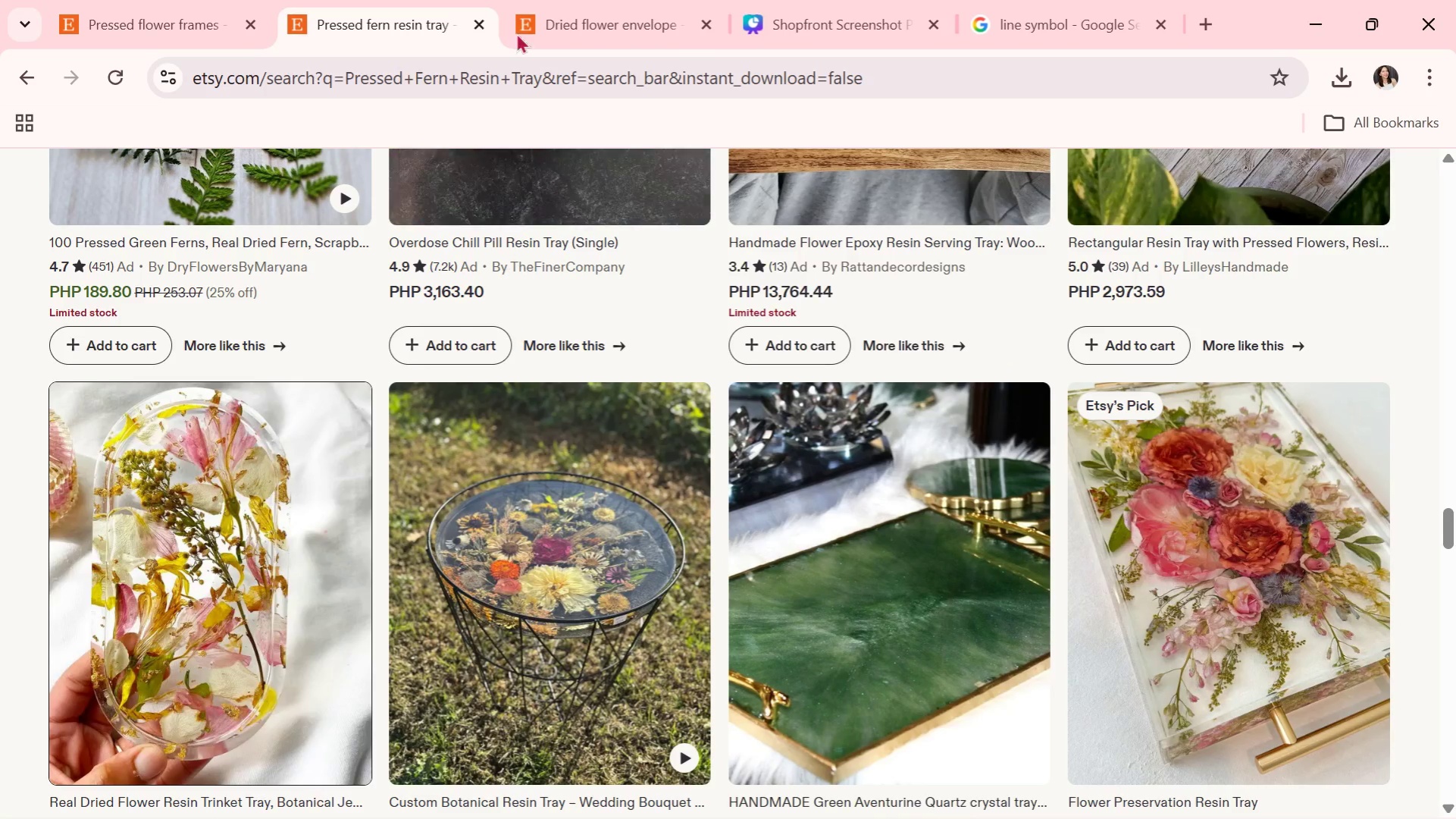 
left_click([531, 0])
 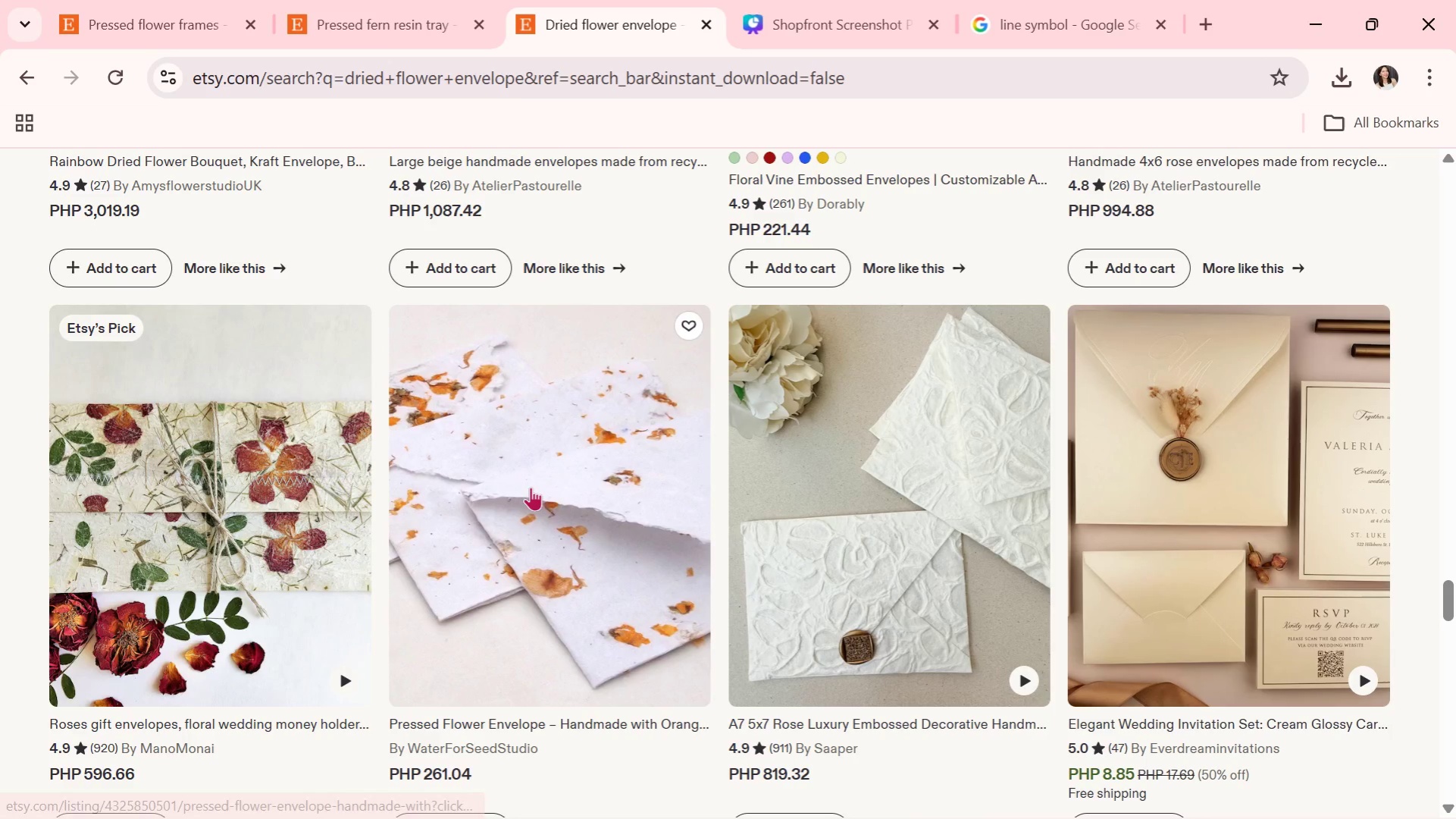 
left_click([385, 0])
 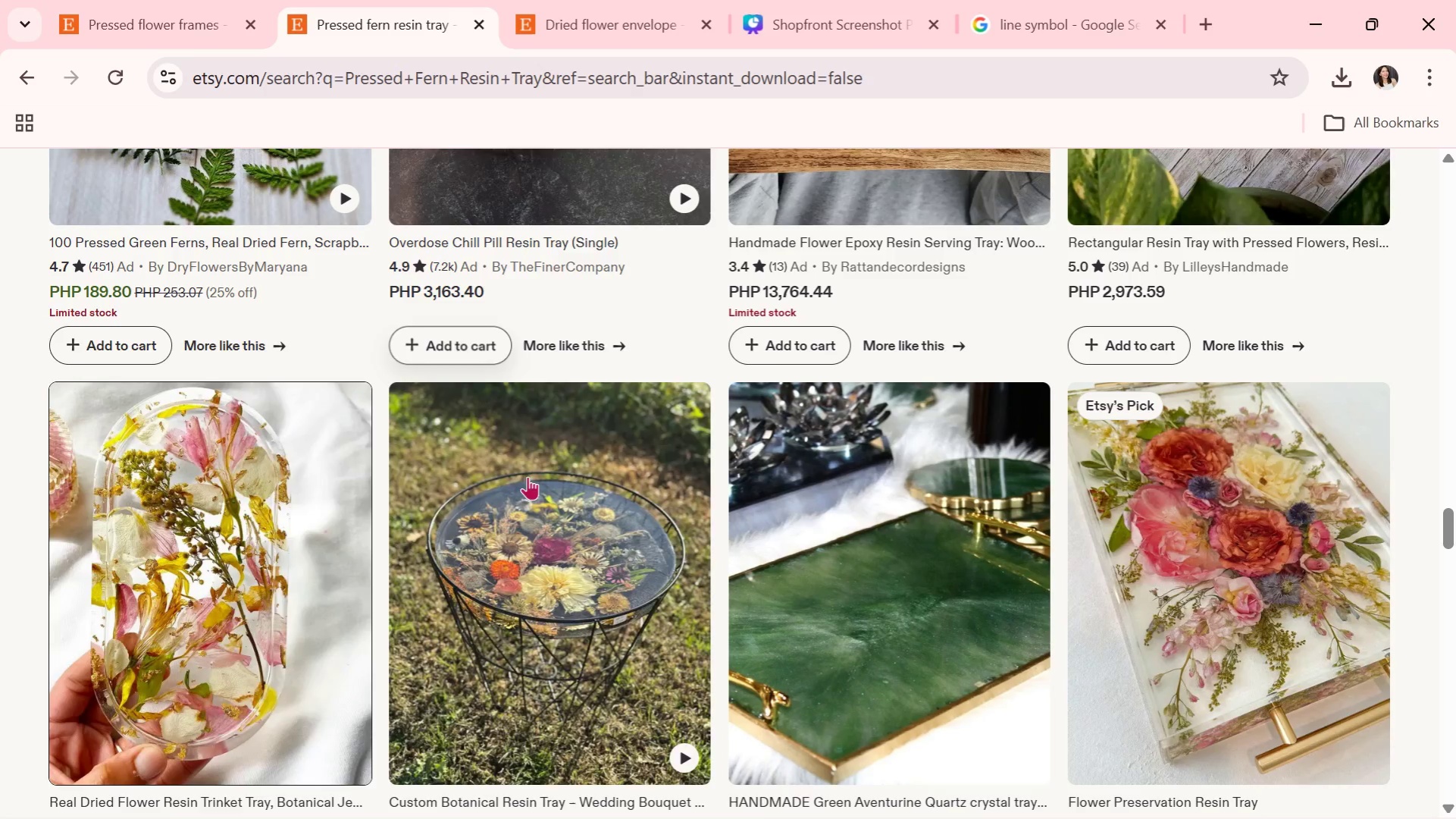 
scroll: coordinate [531, 505], scroll_direction: down, amount: 2.0
 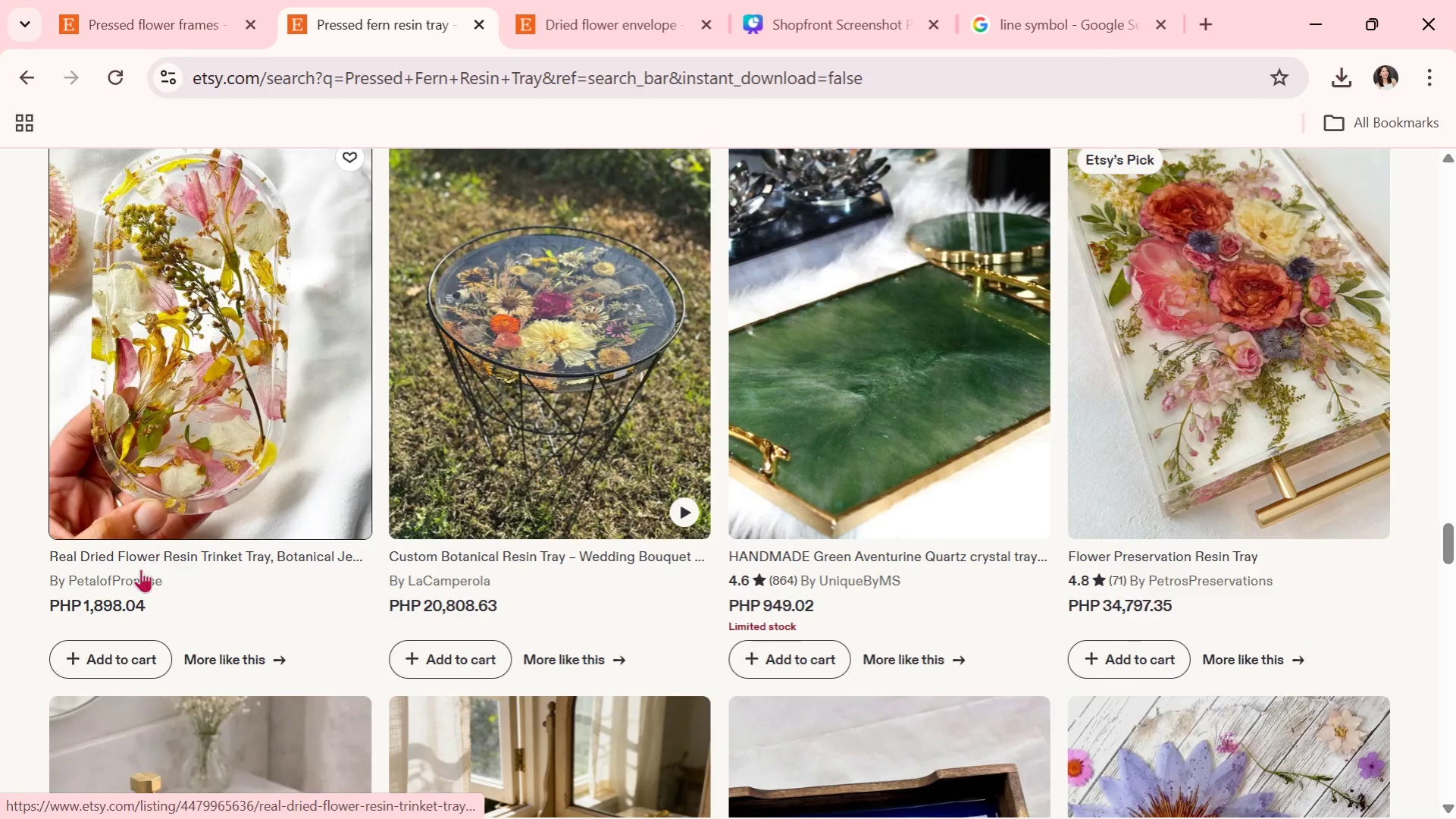 
left_click([119, 571])
 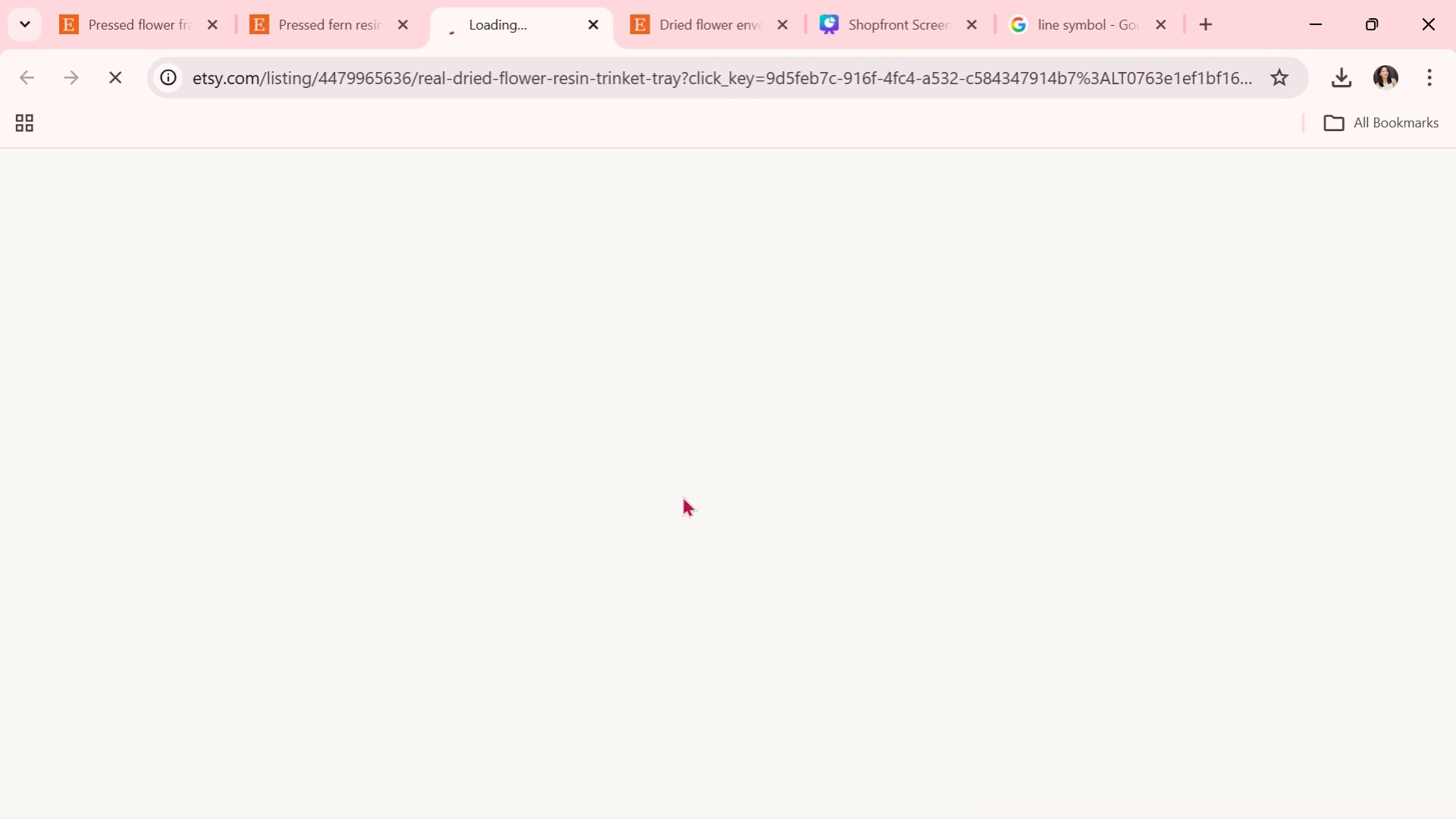 
scroll: coordinate [524, 487], scroll_direction: down, amount: 6.0
 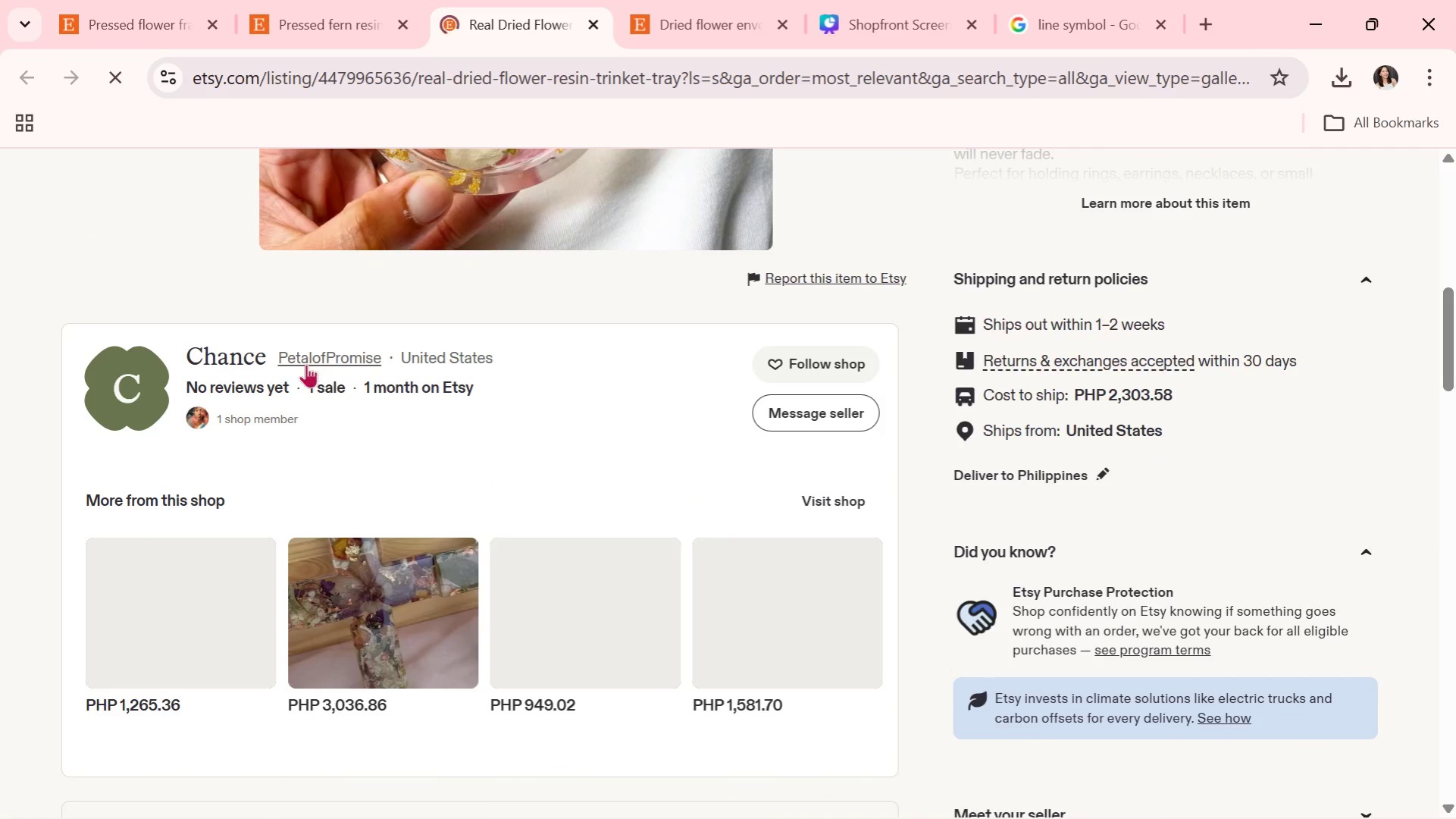 
left_click([307, 361])
 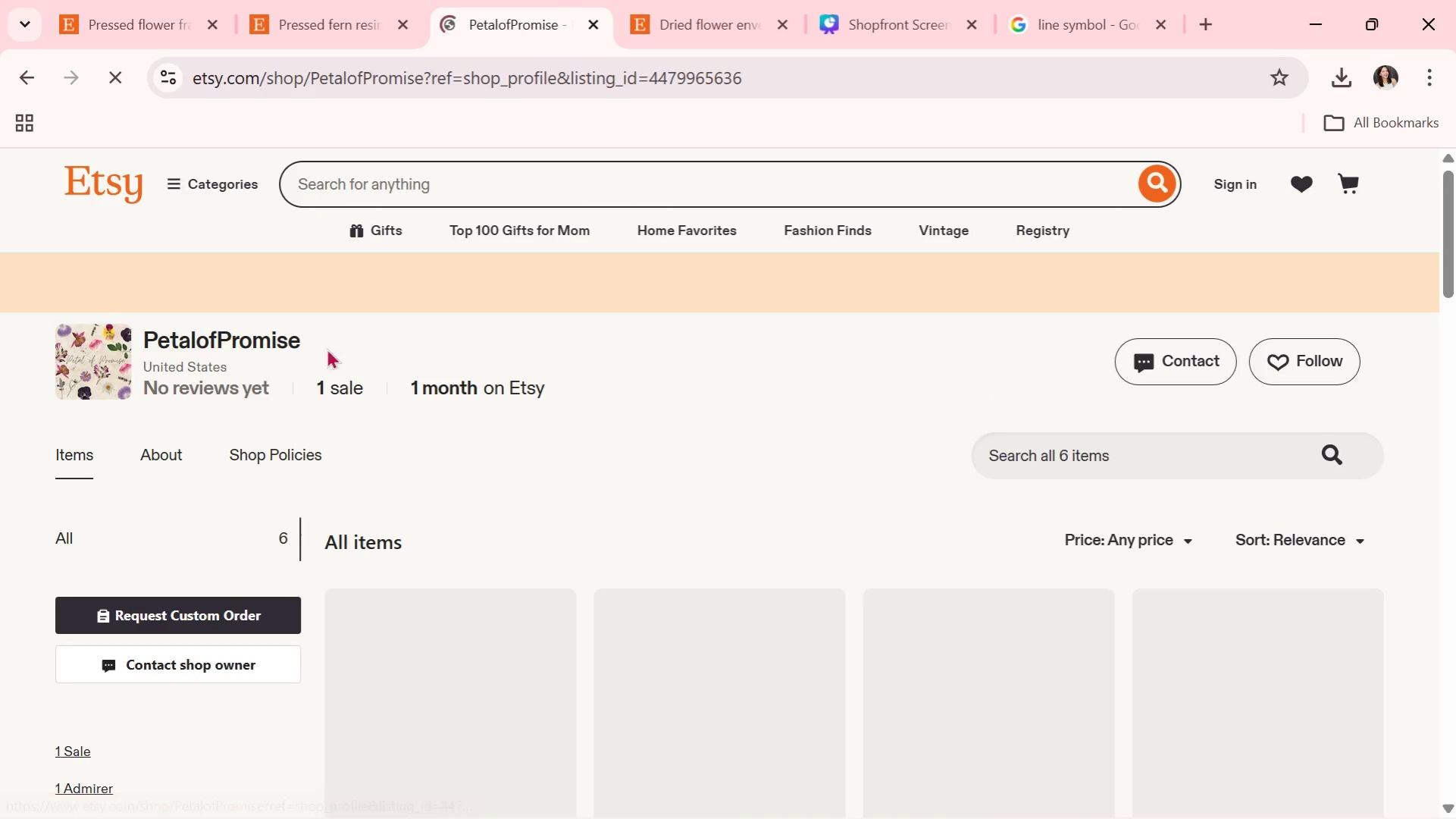 
mouse_move([634, 570])
 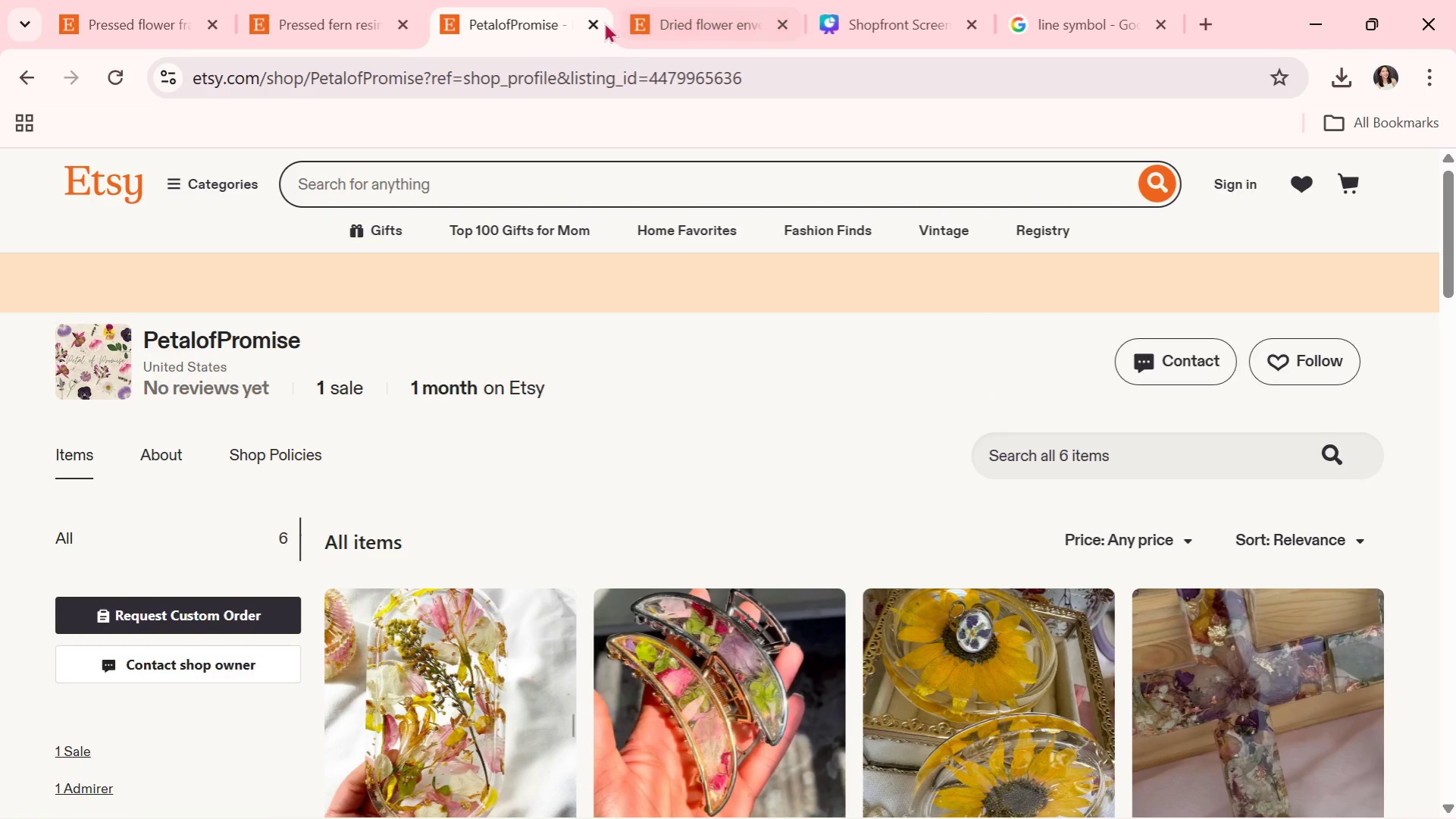 
left_click([599, 25])
 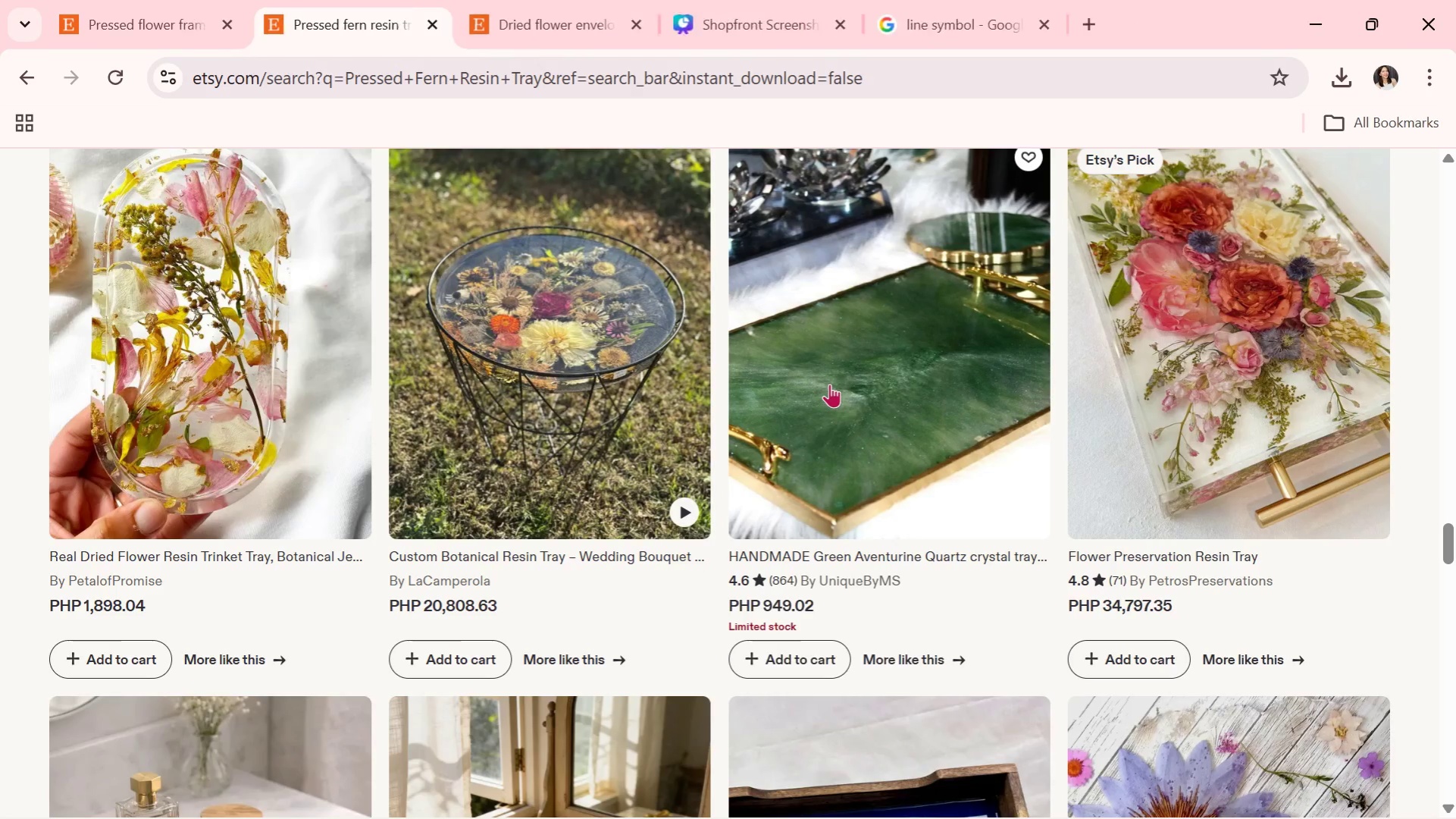 
scroll: coordinate [891, 435], scroll_direction: down, amount: 4.0
 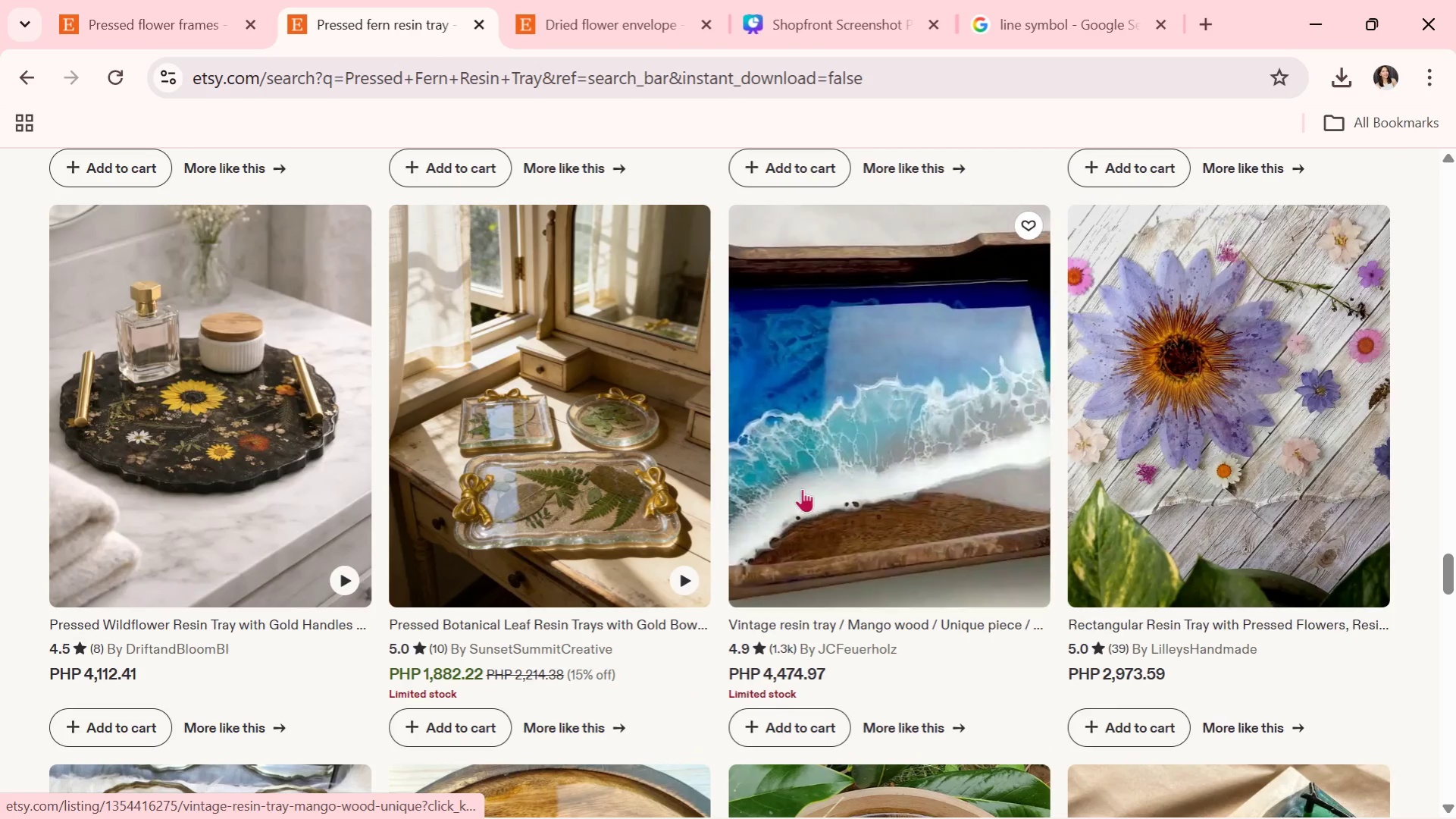 
left_click([539, 0])
 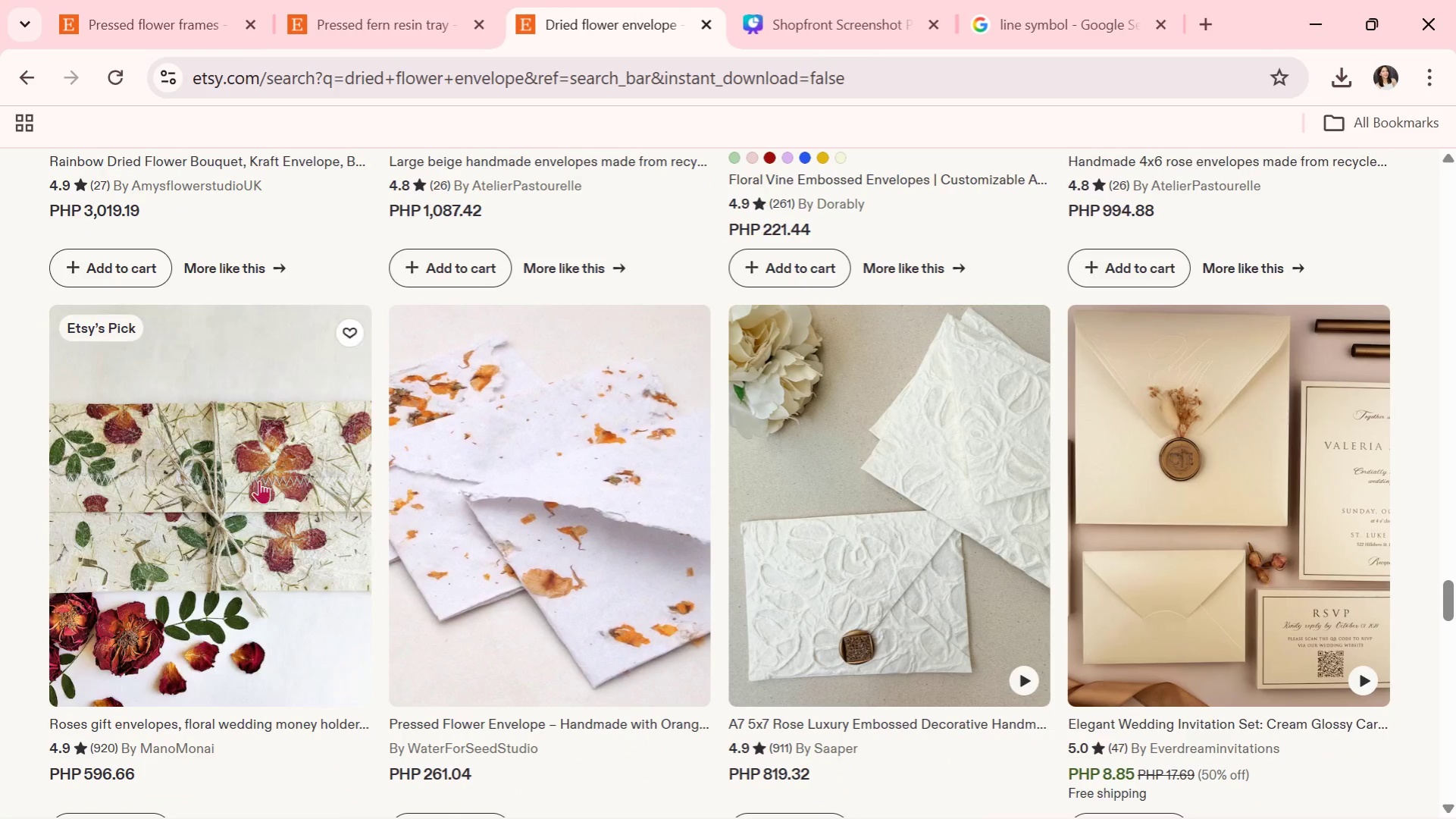 
scroll: coordinate [769, 488], scroll_direction: up, amount: 11.0
 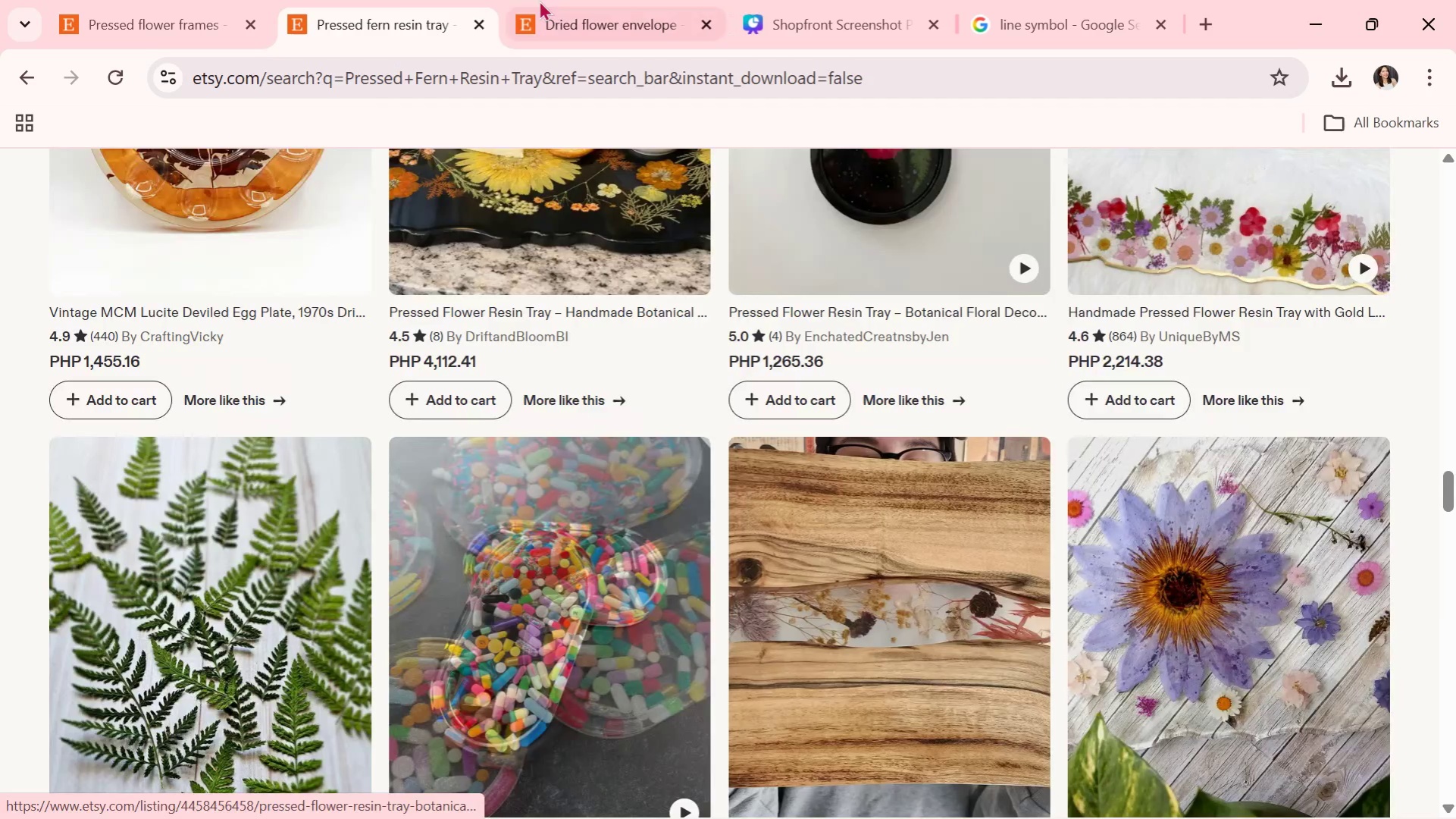 
left_click([257, 479])
 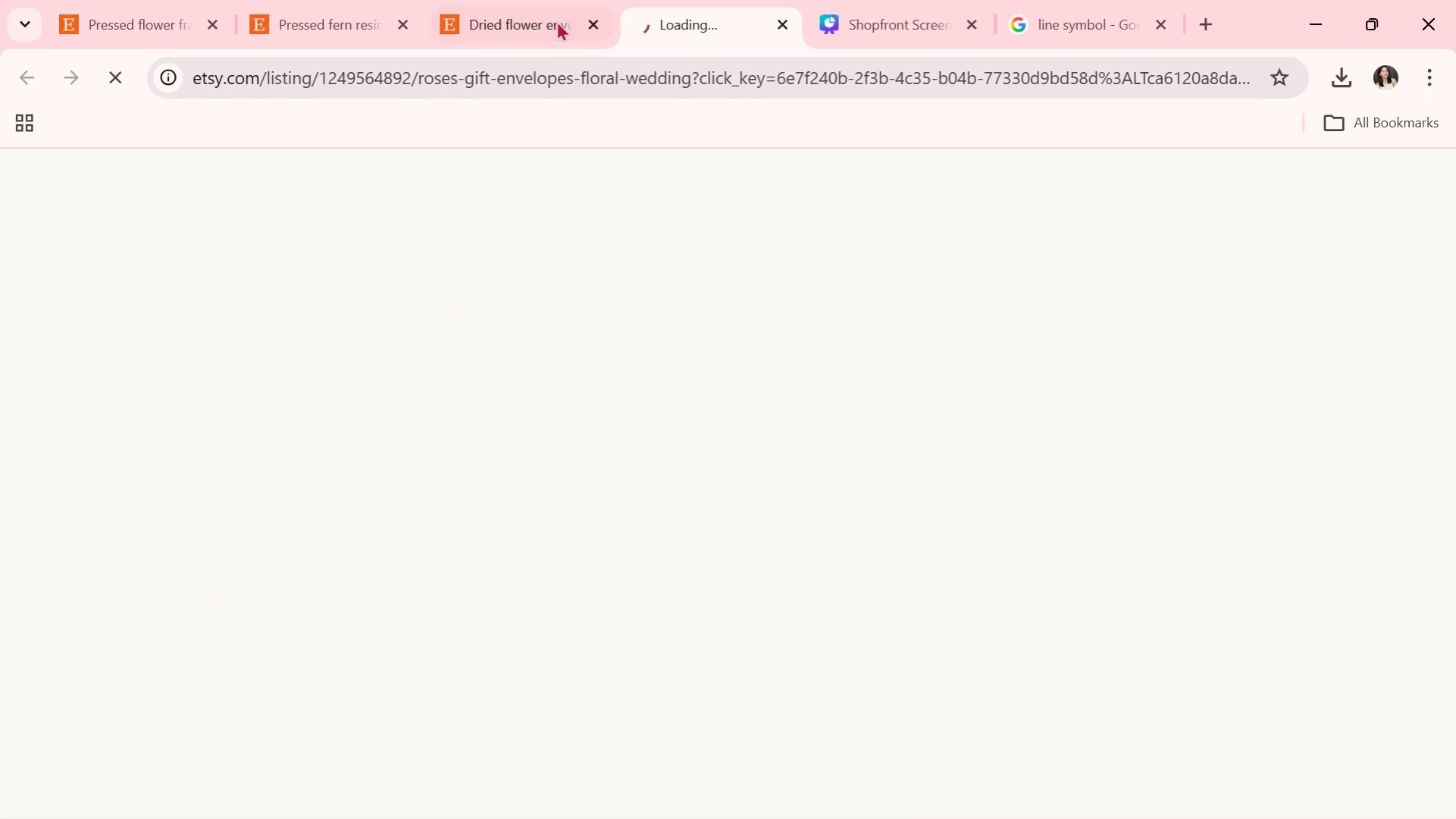 
left_click([589, 22])
 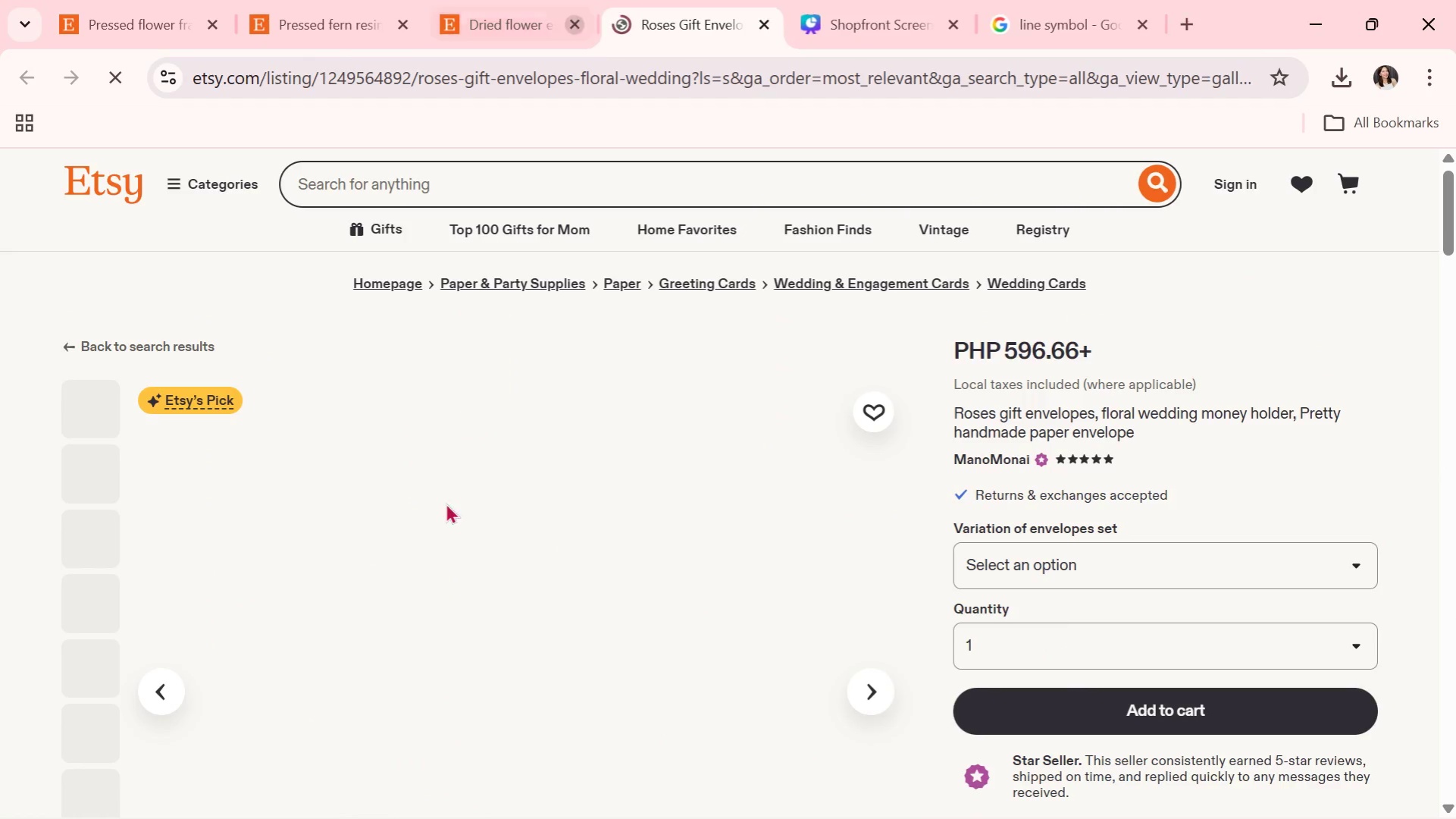 
scroll: coordinate [394, 627], scroll_direction: down, amount: 11.0
 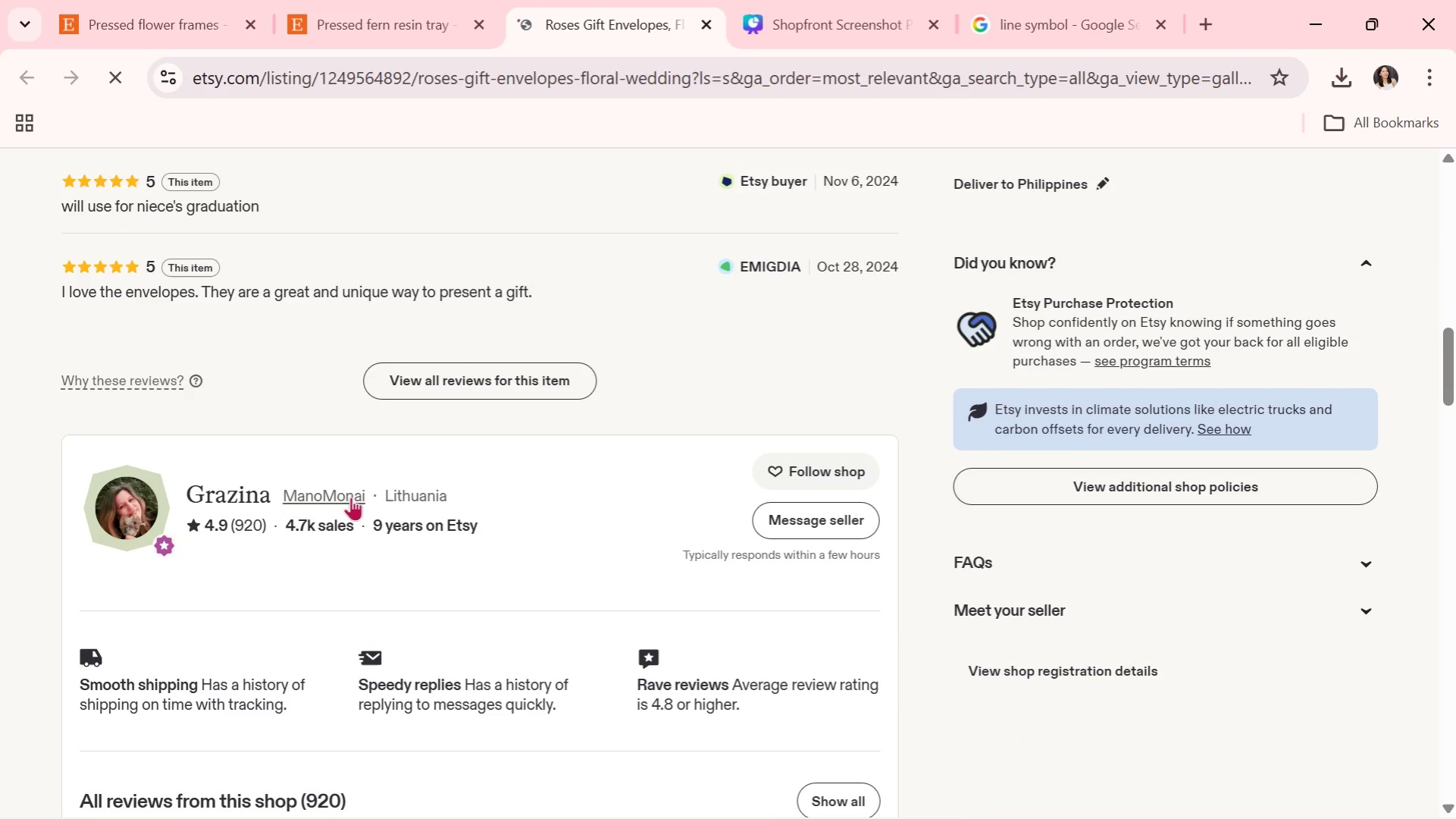 
left_click([350, 491])
 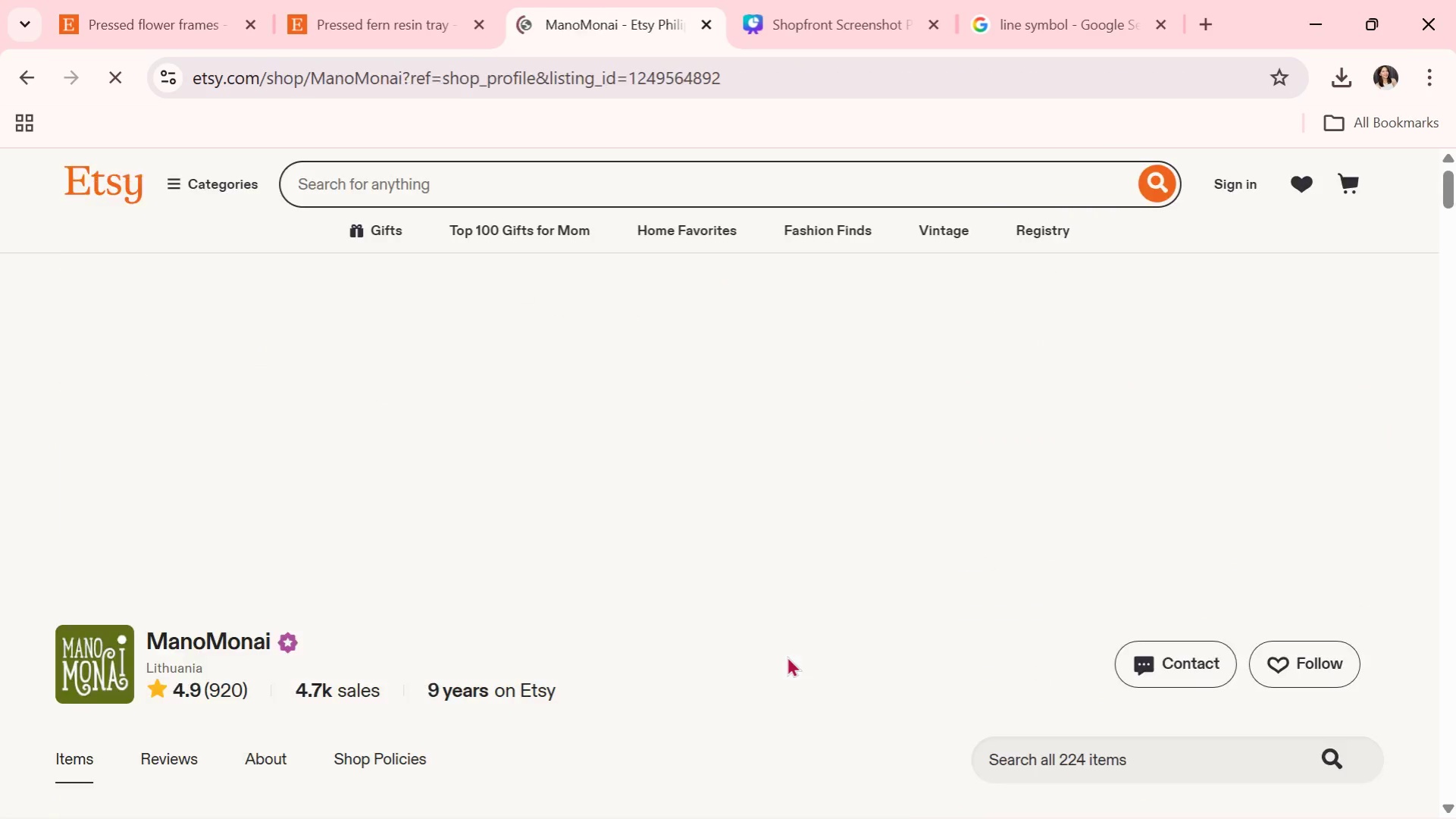 
scroll: coordinate [787, 645], scroll_direction: down, amount: 4.0
 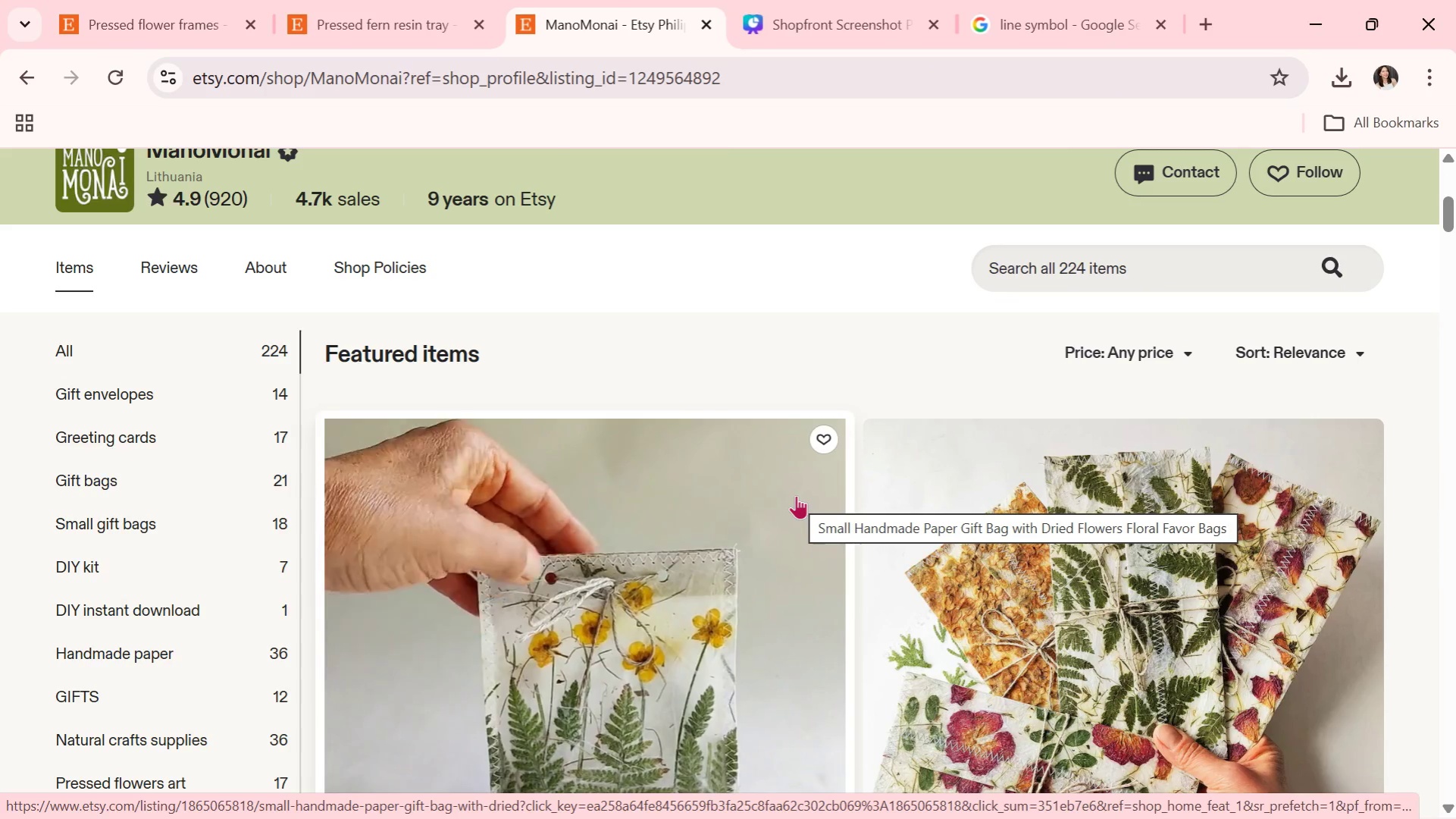 
wait(9.01)
 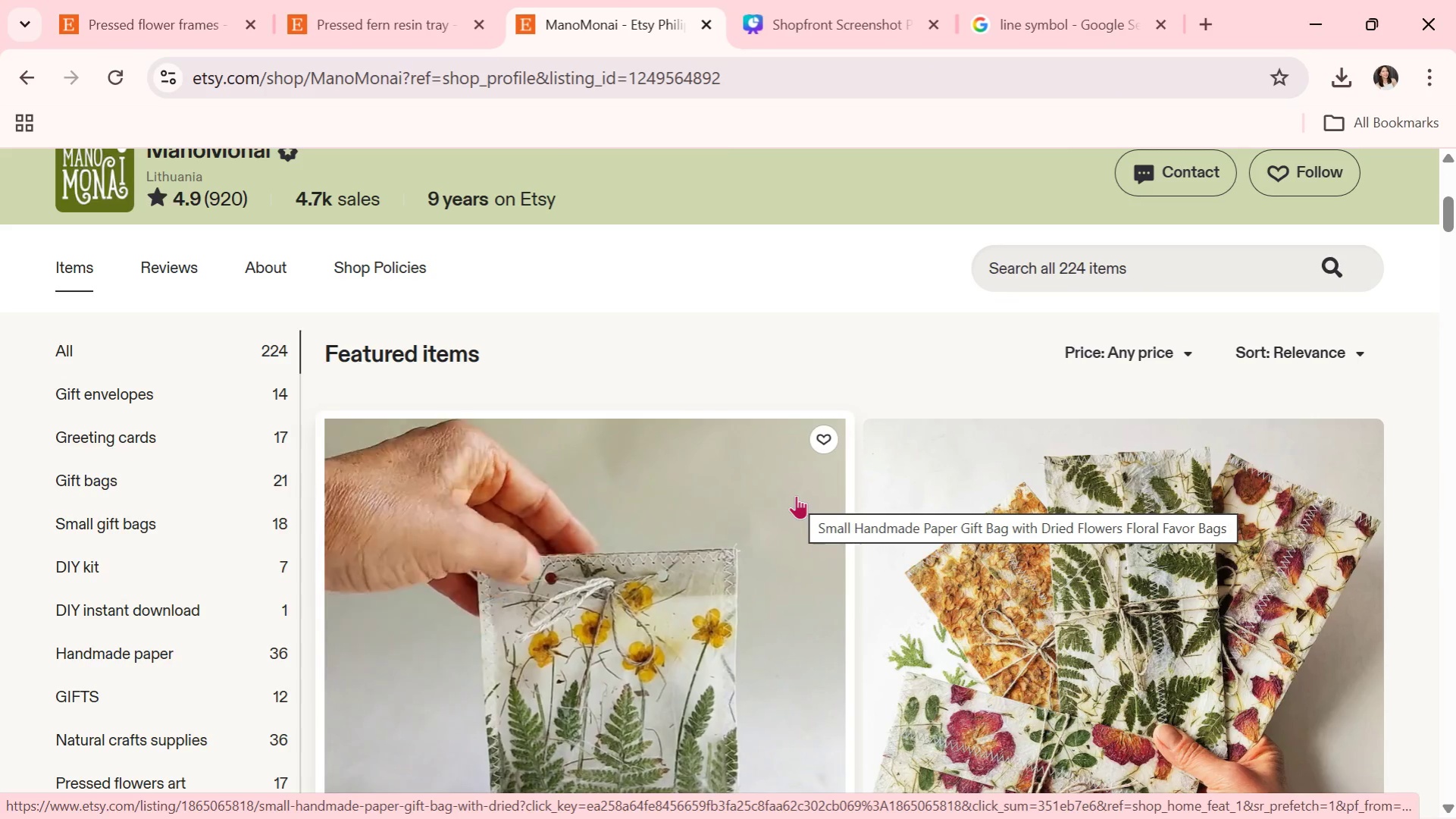 
hold_key(key=AltLeft, duration=1.51)
 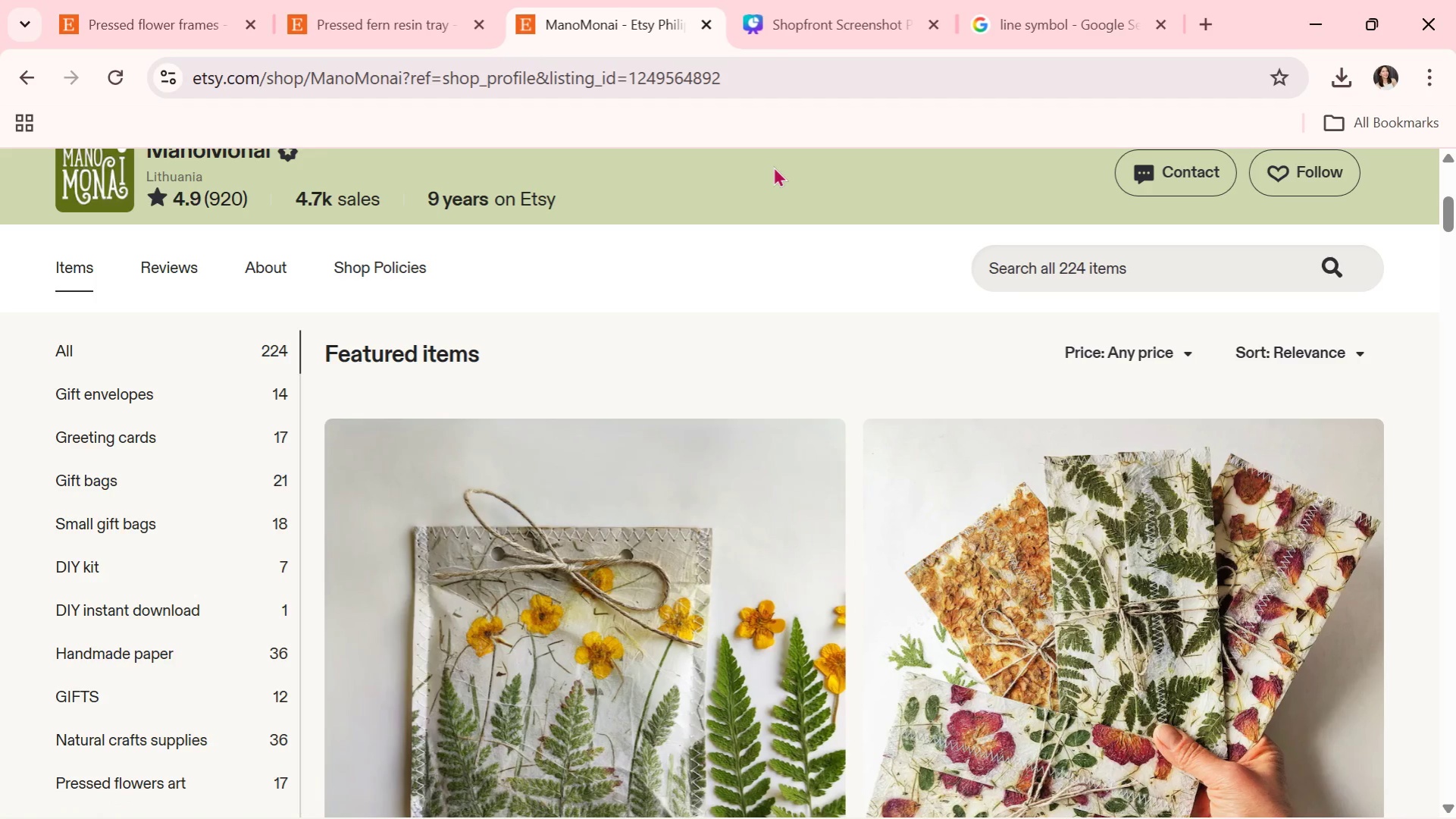 
hold_key(key=AltLeft, duration=1.52)
 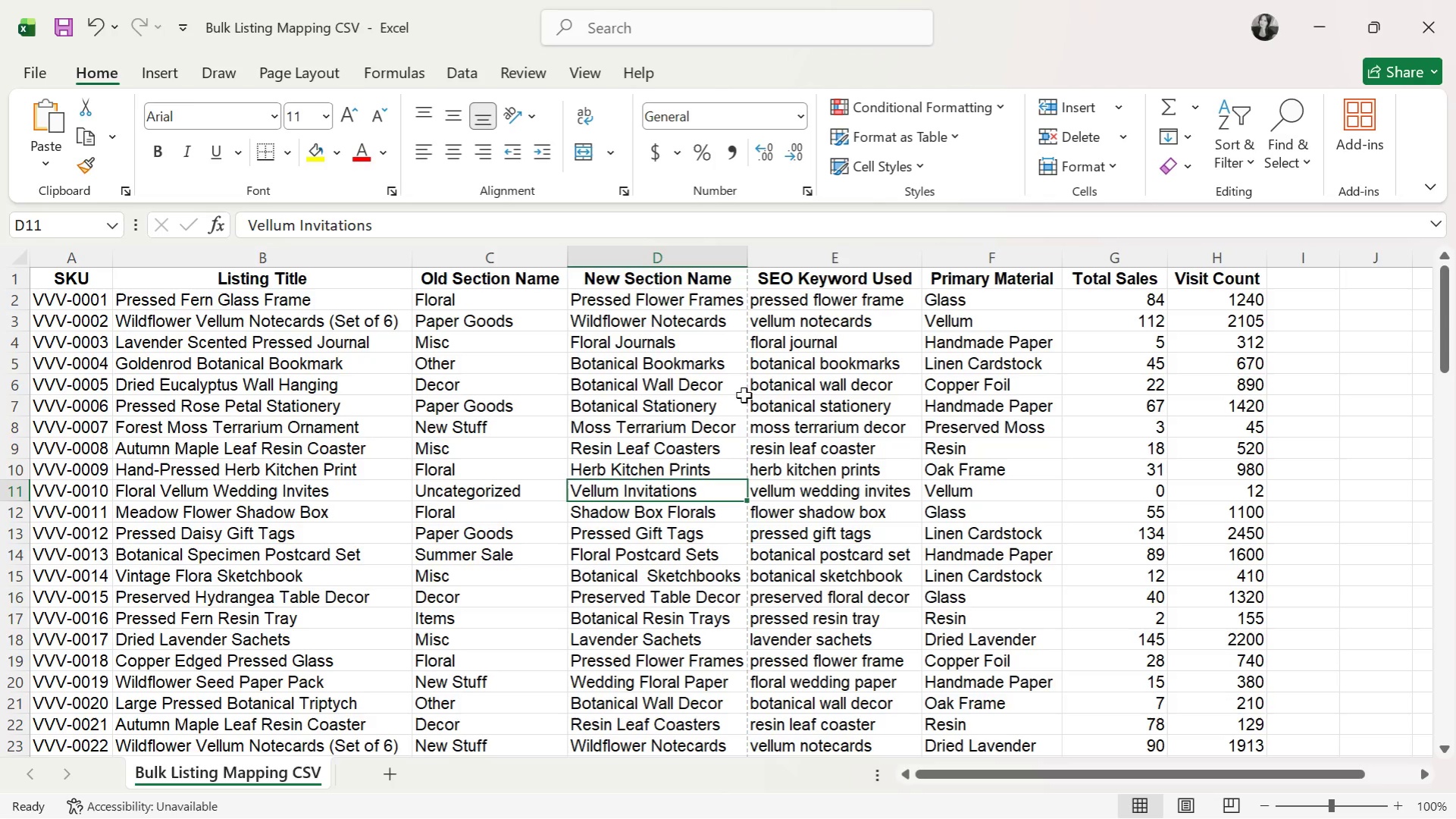 
key(Alt+AltLeft)
 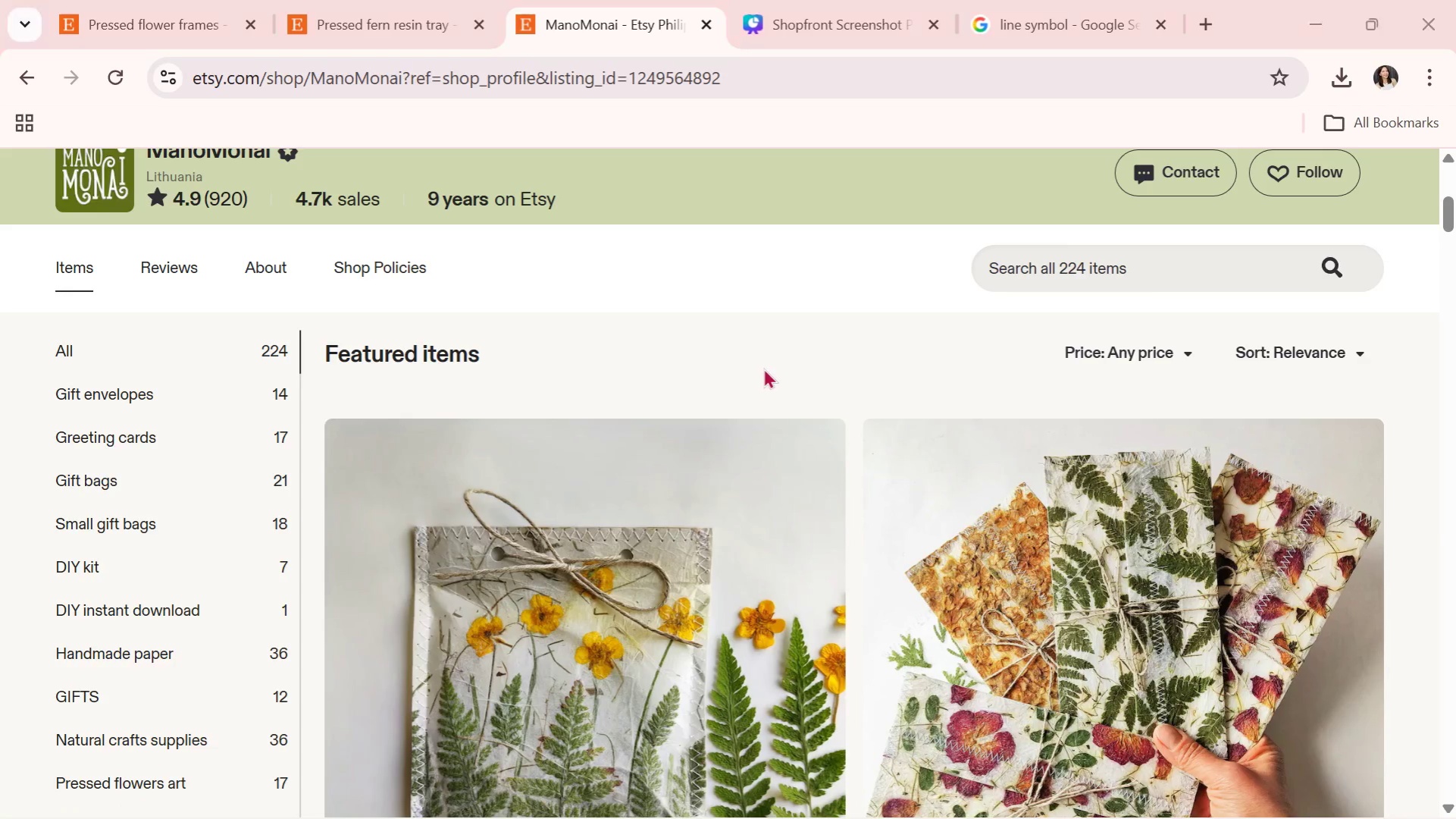 
key(Alt+Tab)
 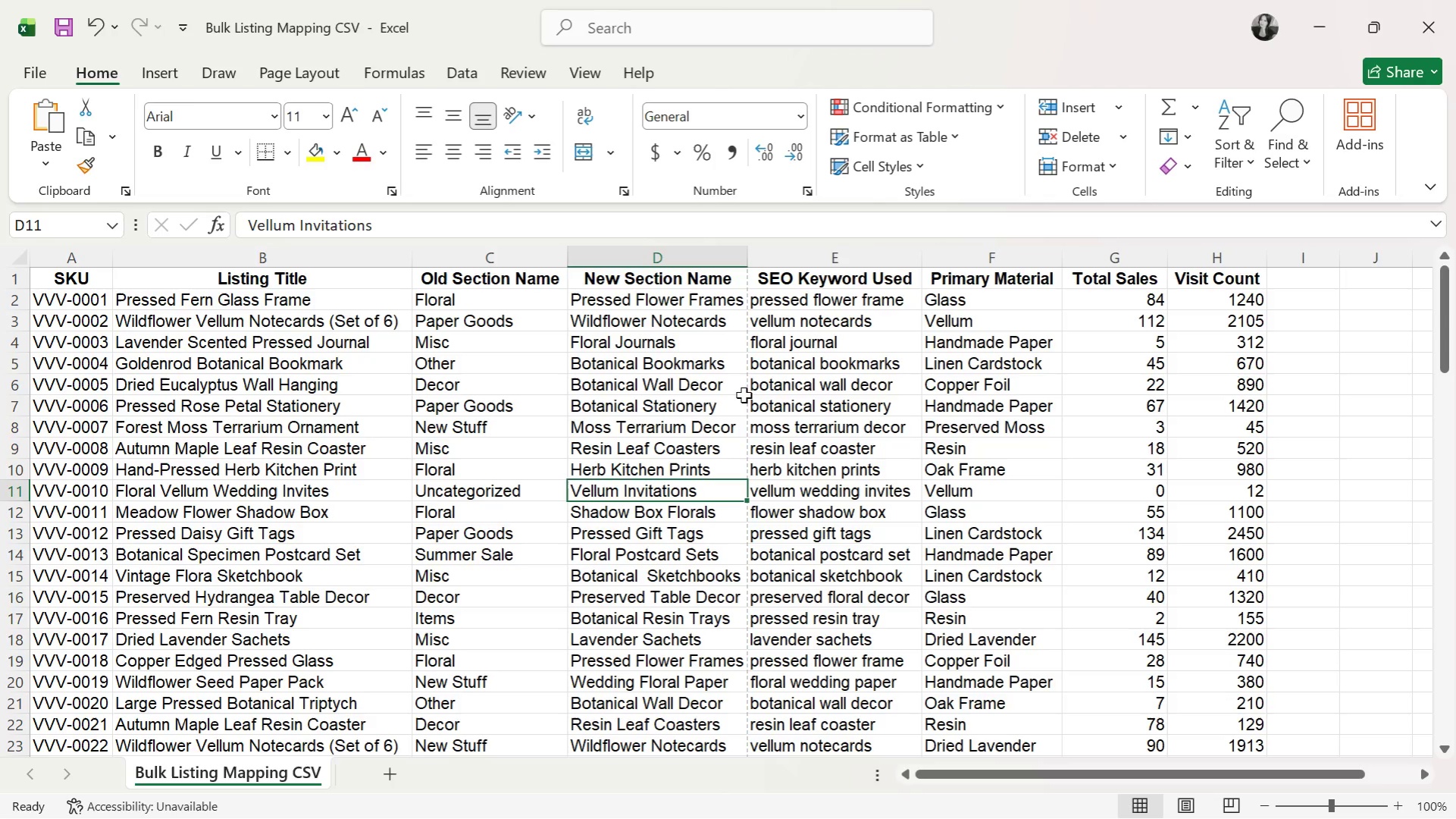 
key(Alt+Tab)
 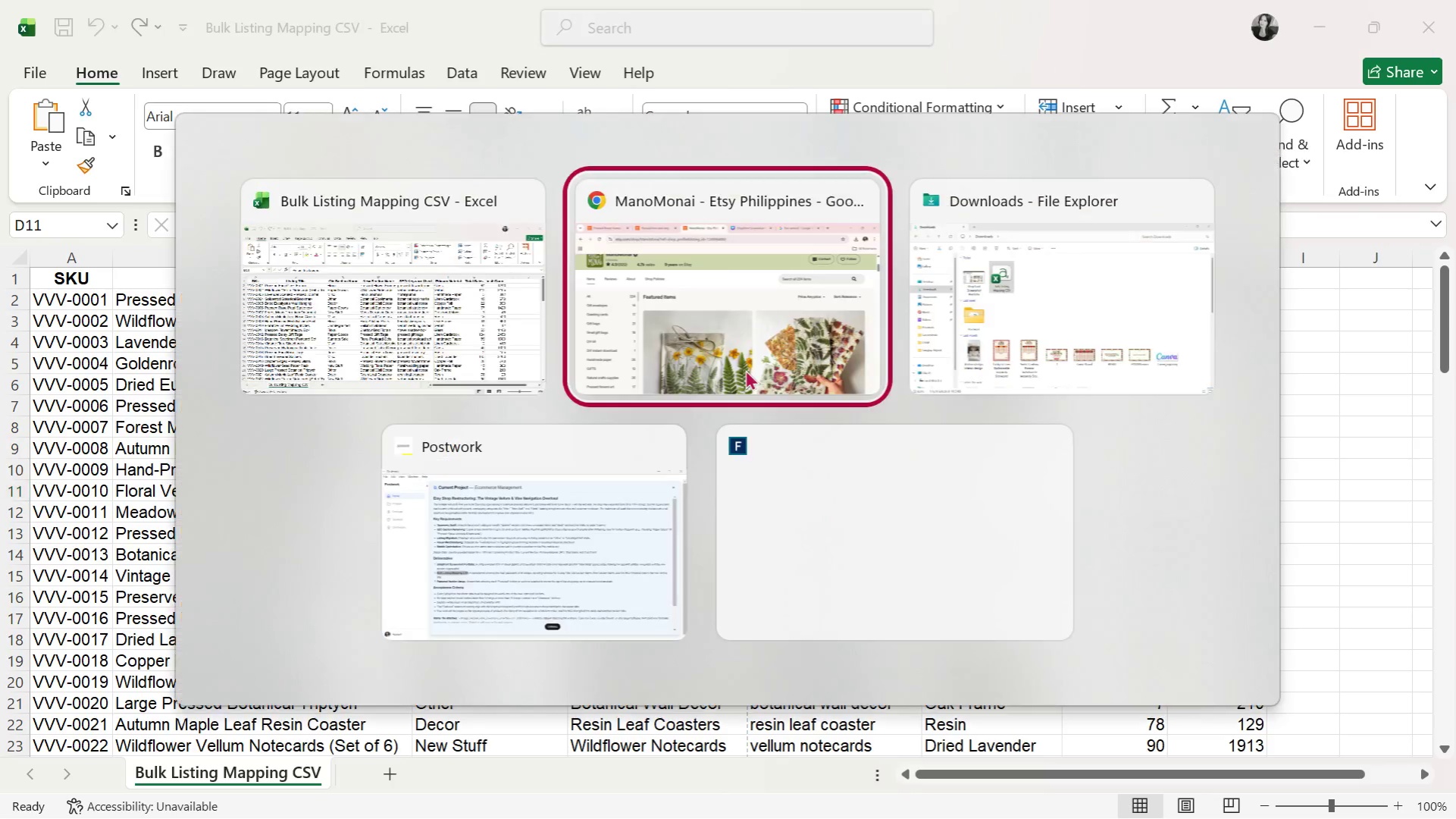 
key(Alt+Tab)
 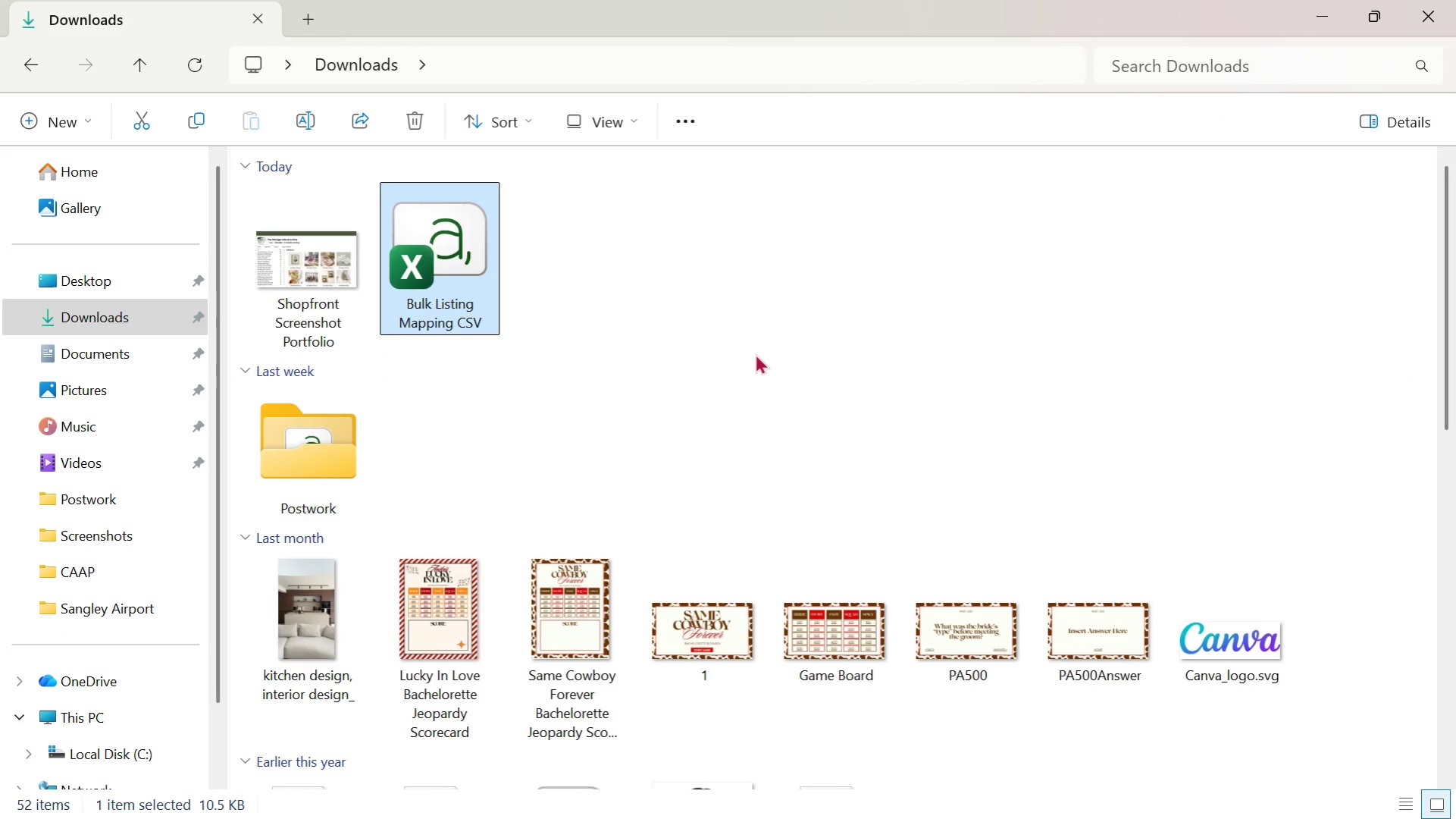 
key(Alt+Tab)
 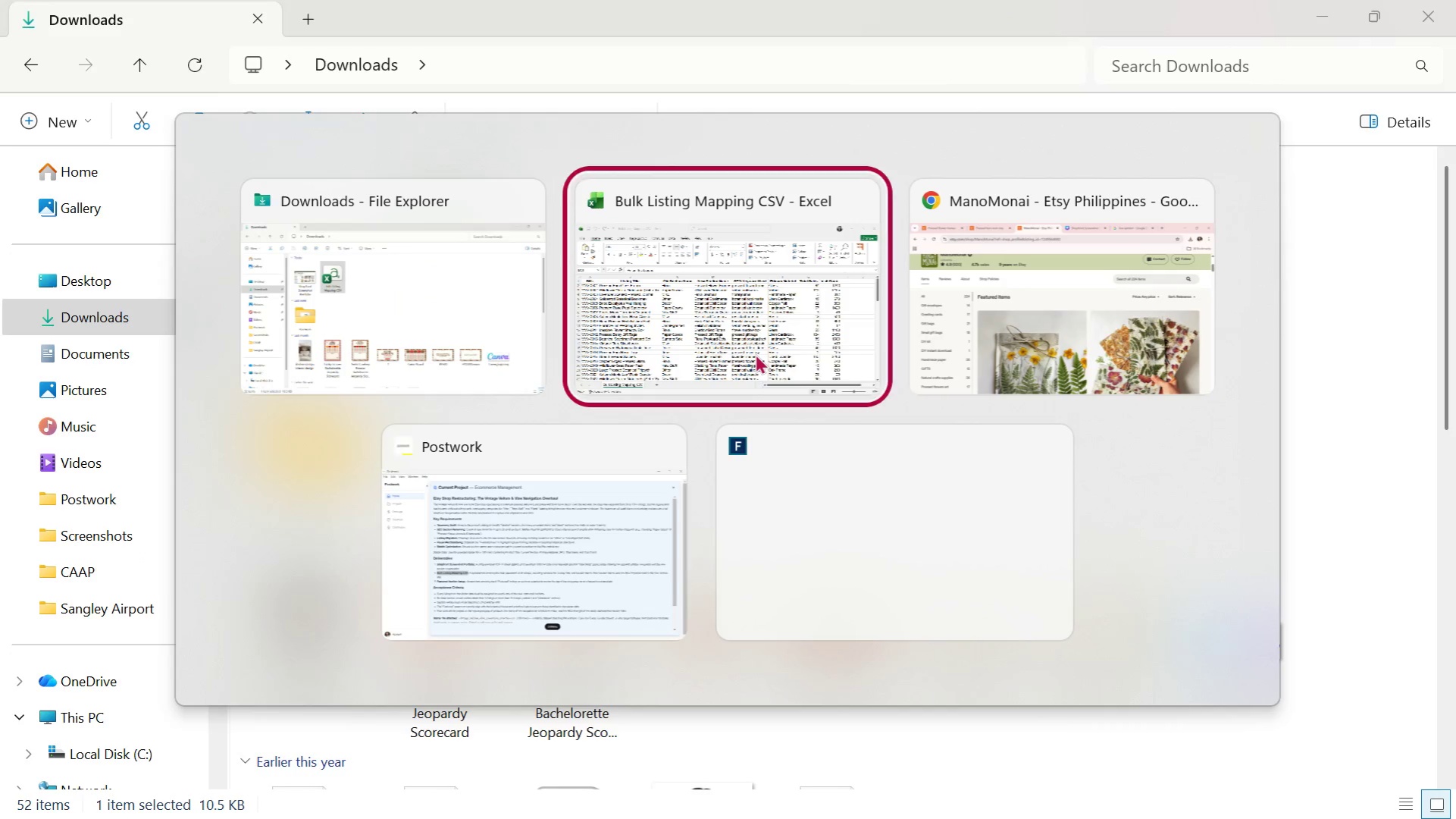 
key(Alt+Tab)
 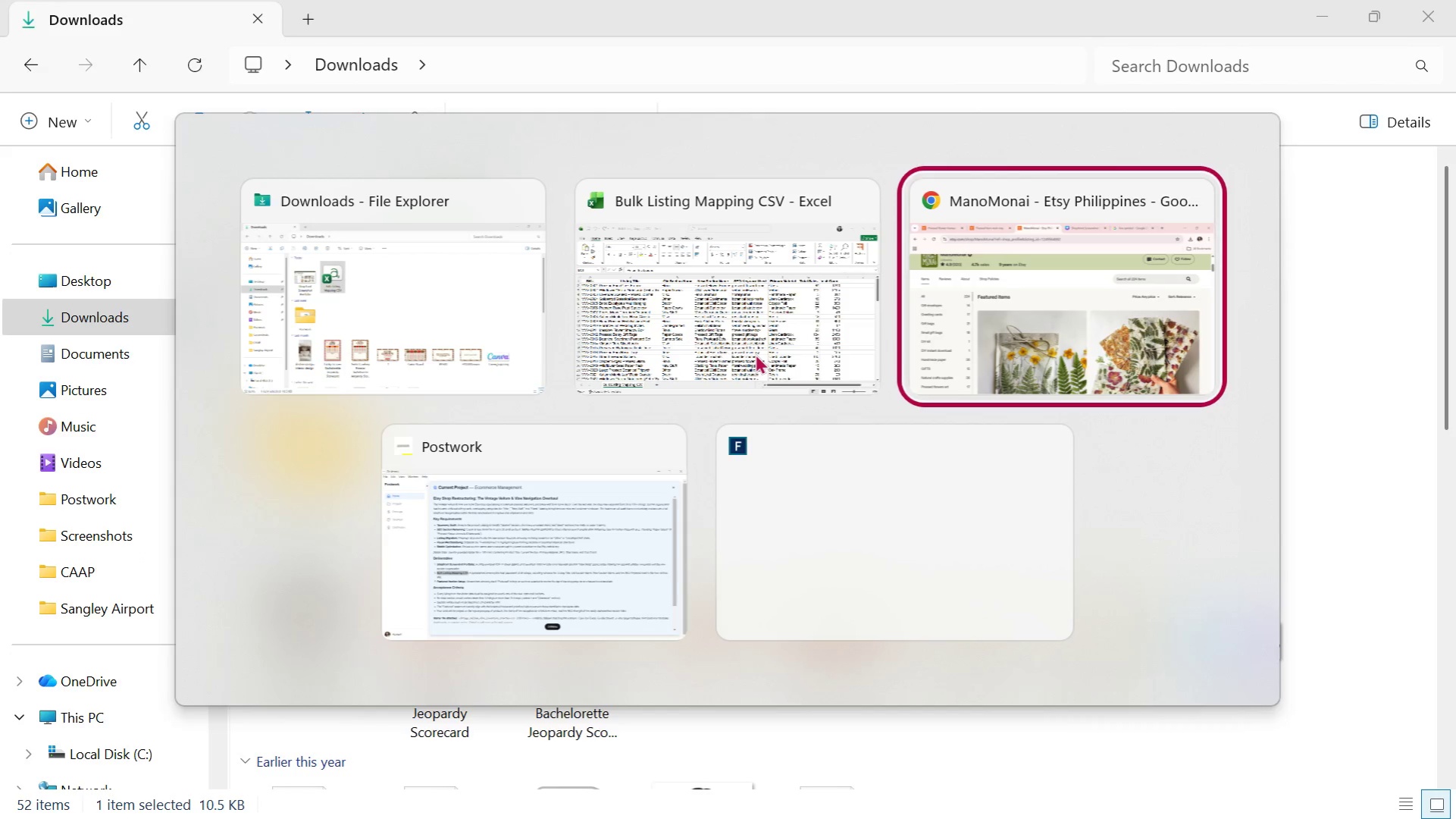 
key(Alt+Tab)